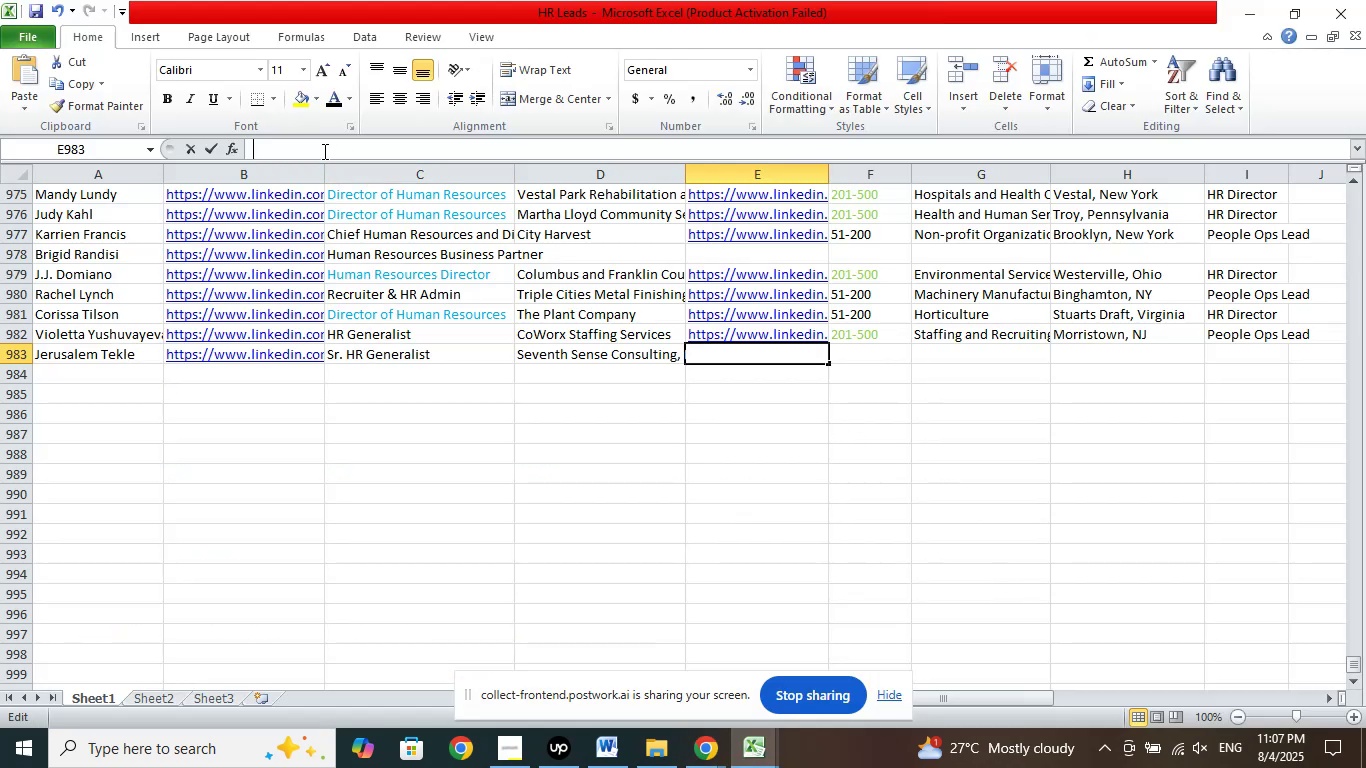 
right_click([323, 151])
 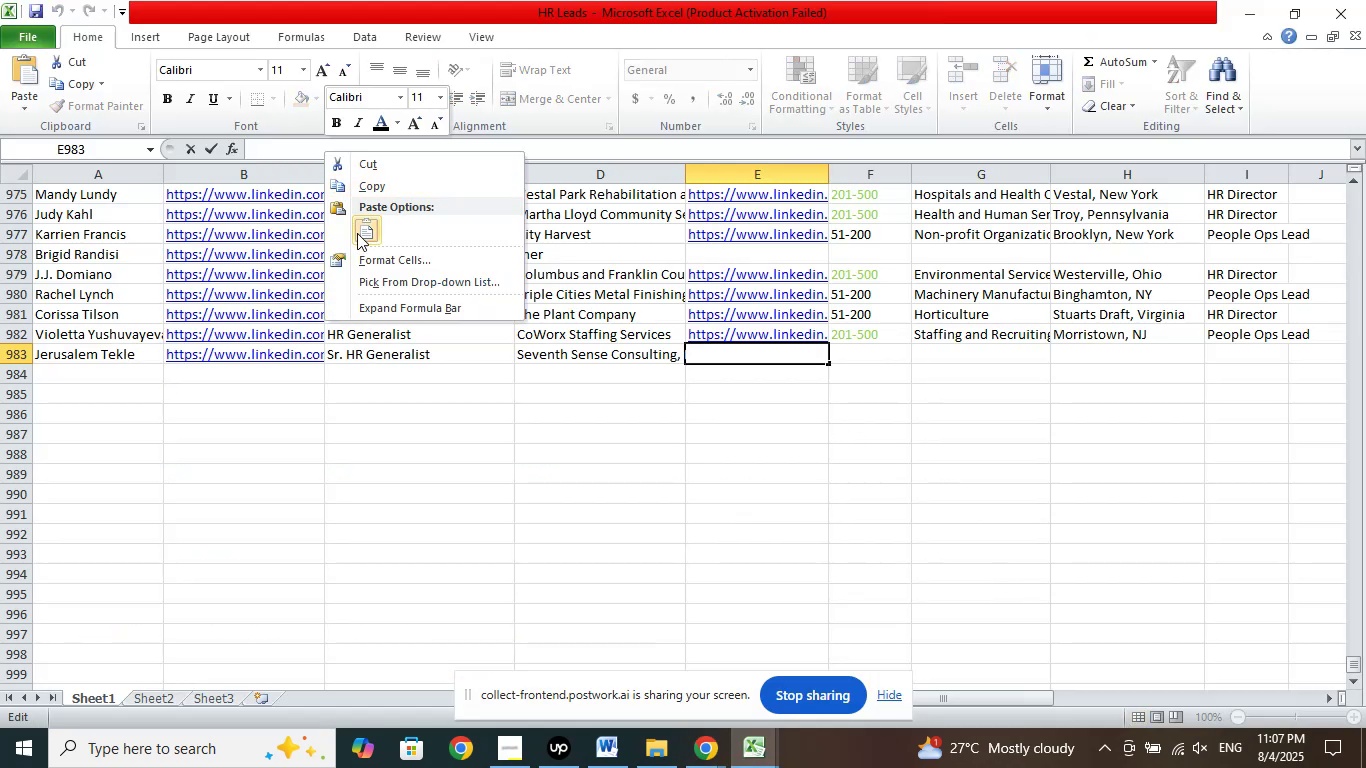 
left_click([357, 233])
 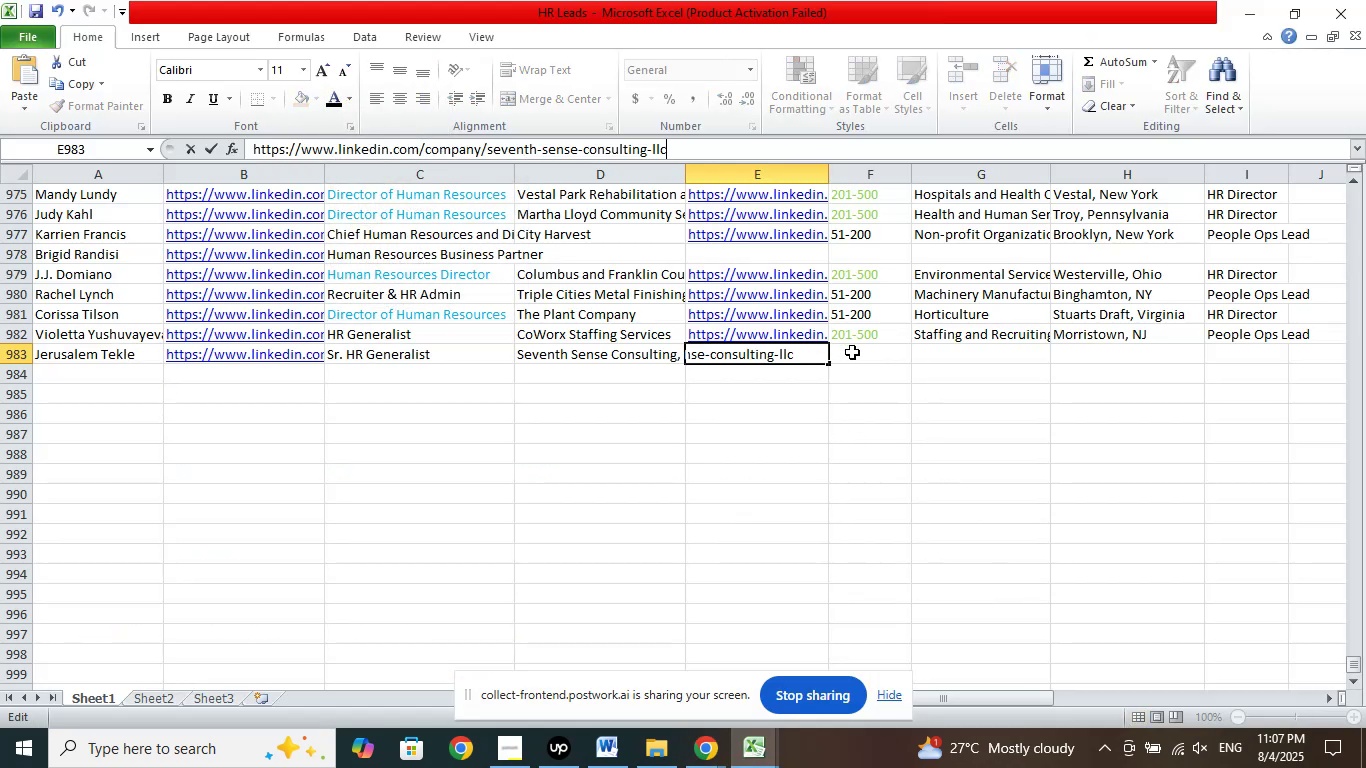 
left_click([863, 354])
 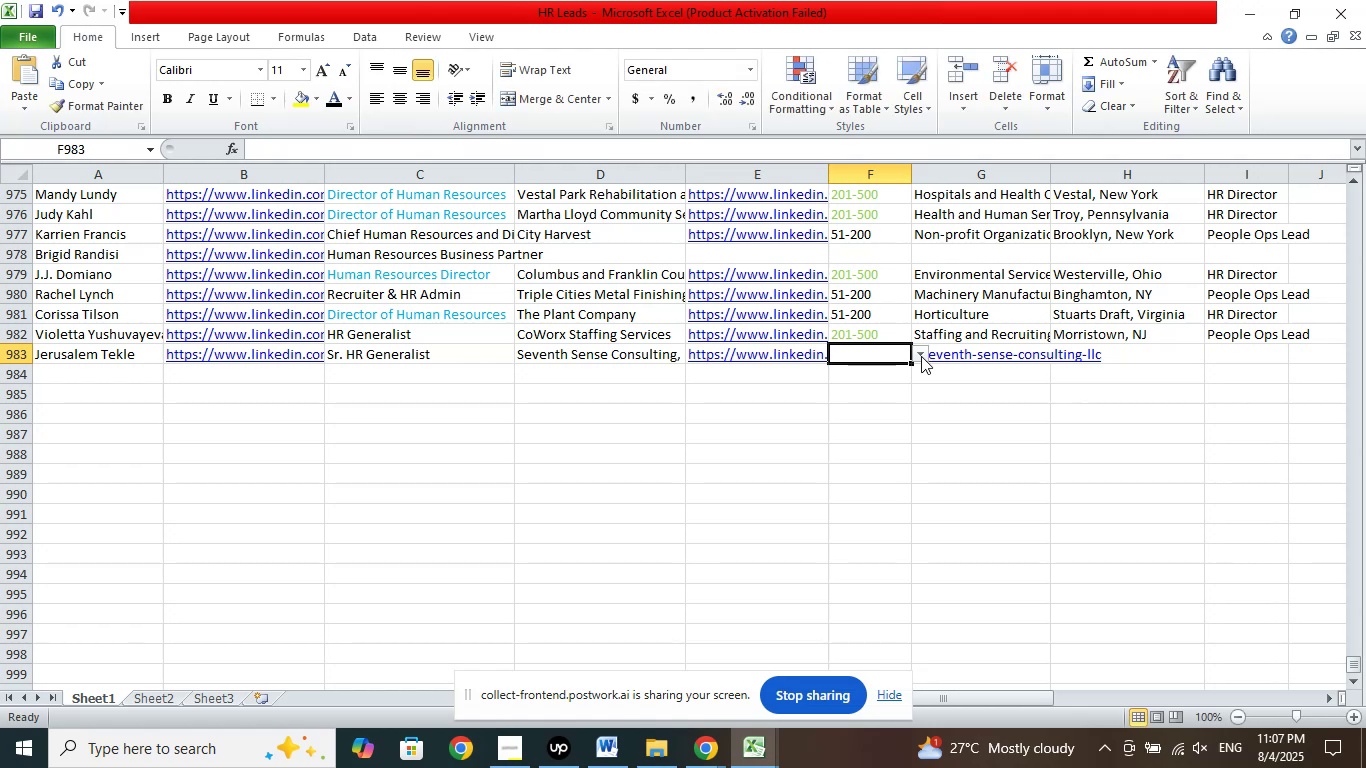 
left_click([921, 356])
 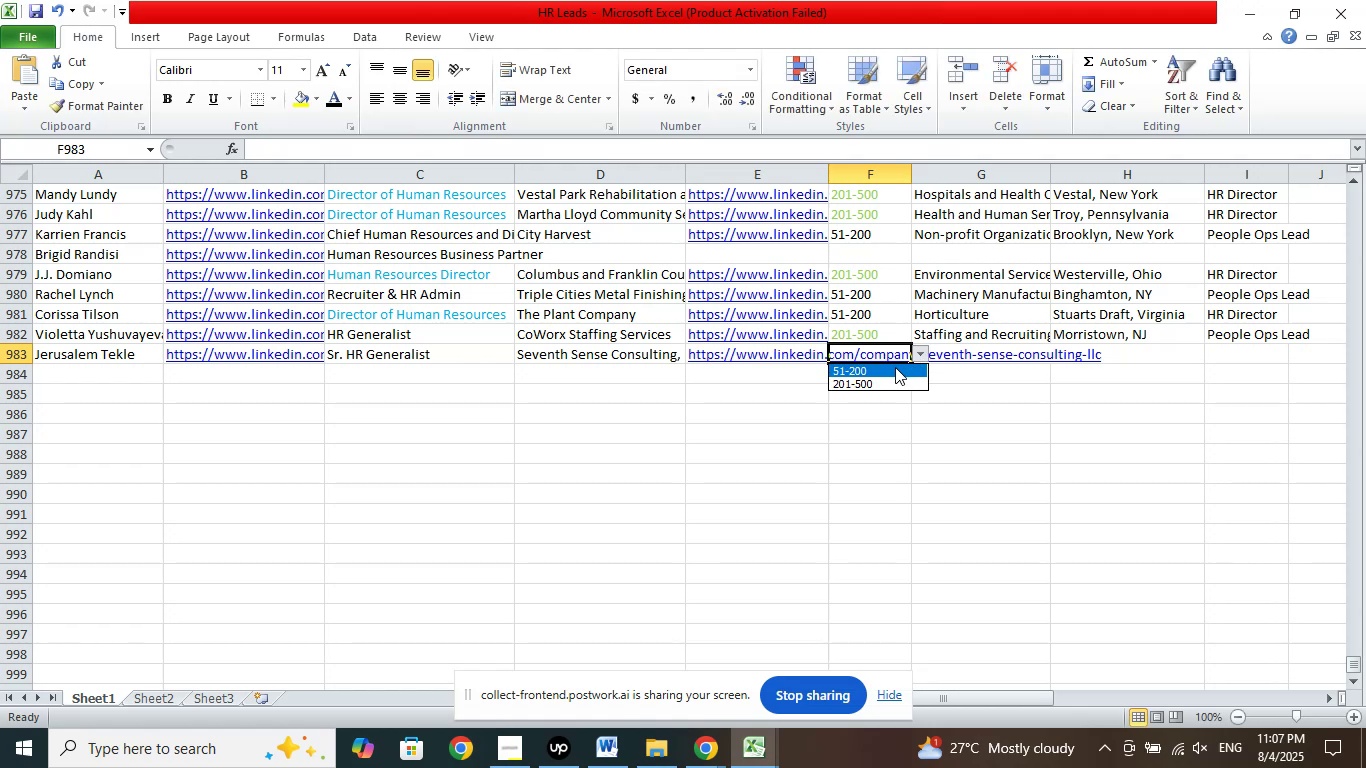 
left_click([895, 367])
 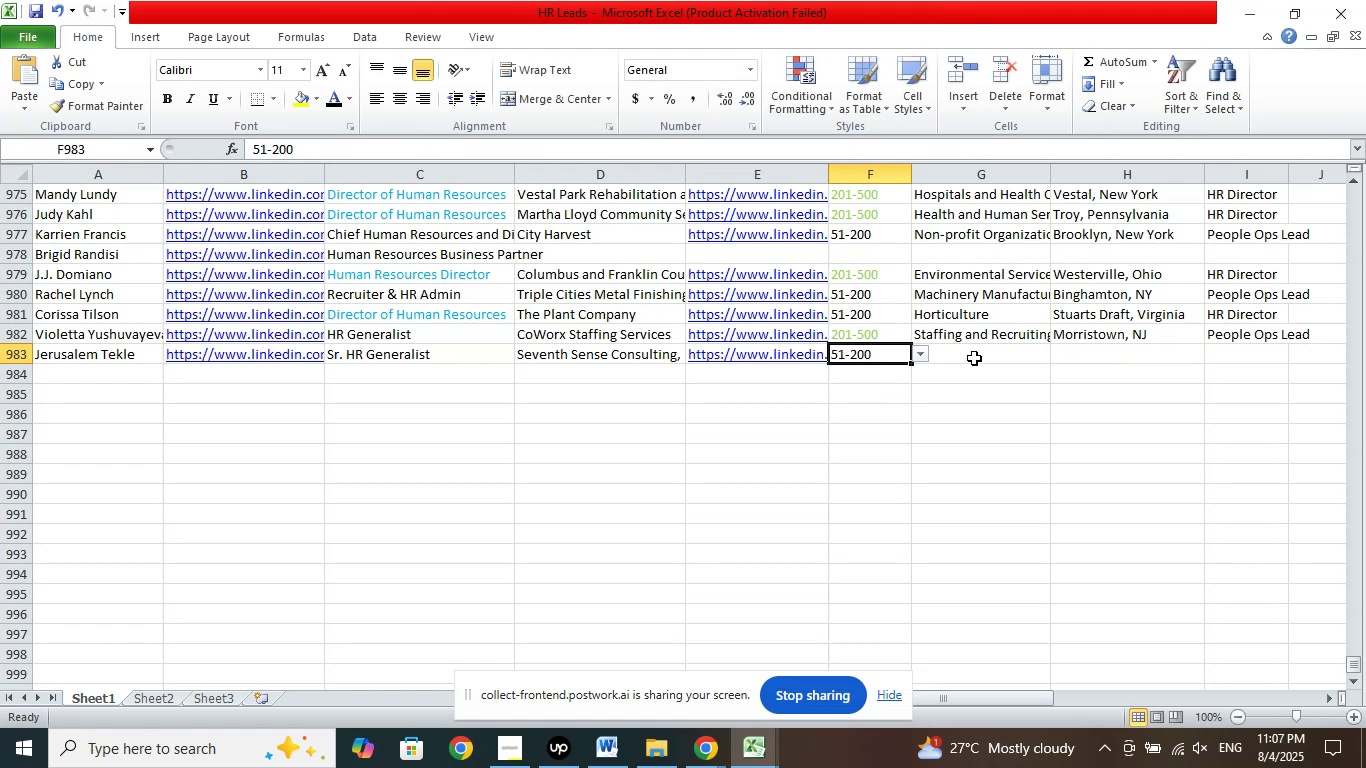 
left_click([974, 358])
 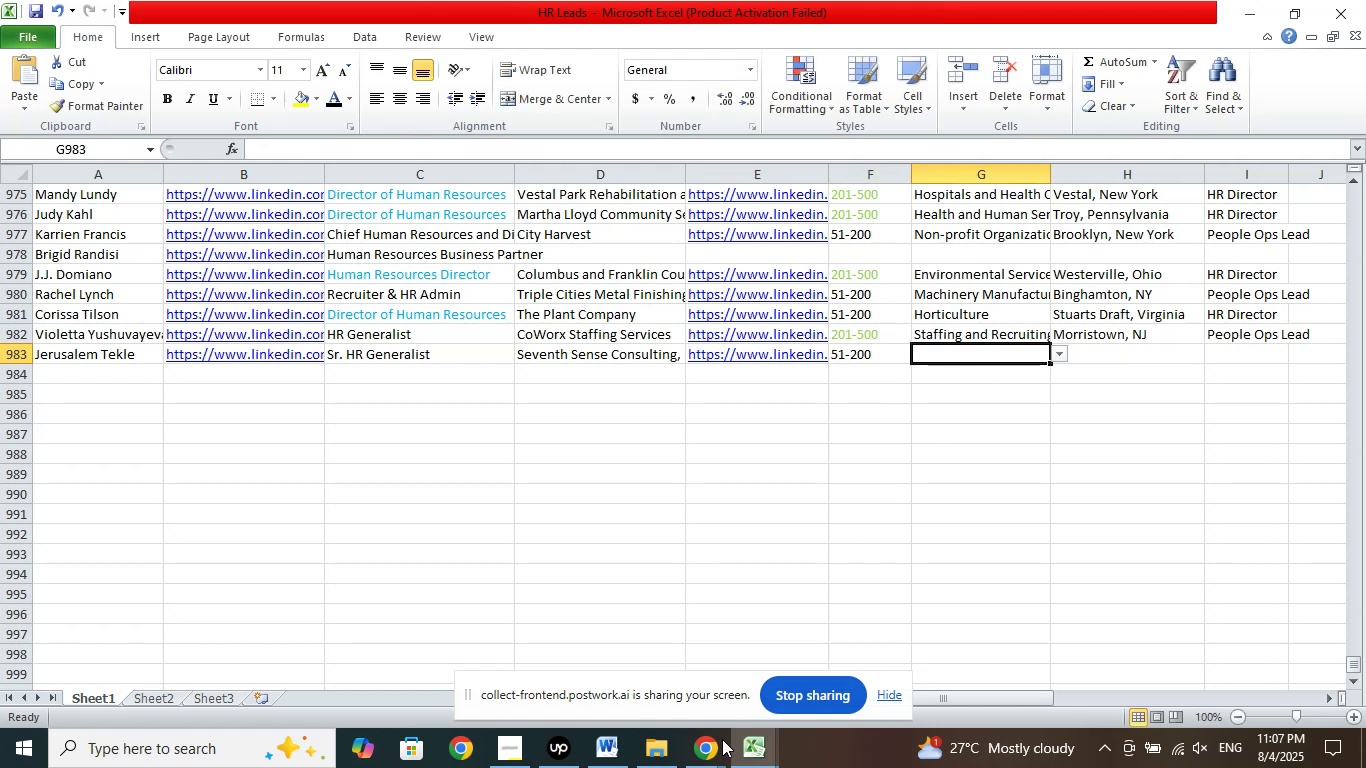 
left_click([707, 751])
 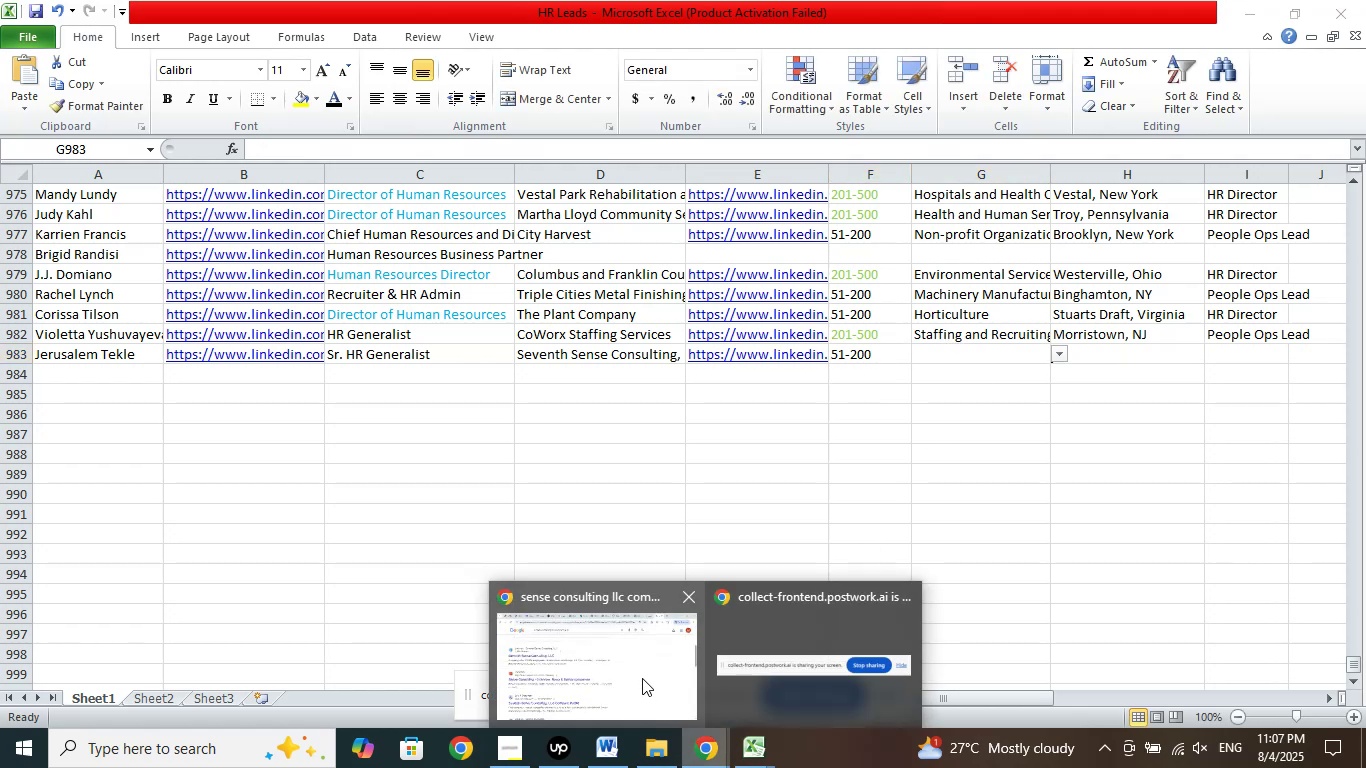 
left_click([642, 677])
 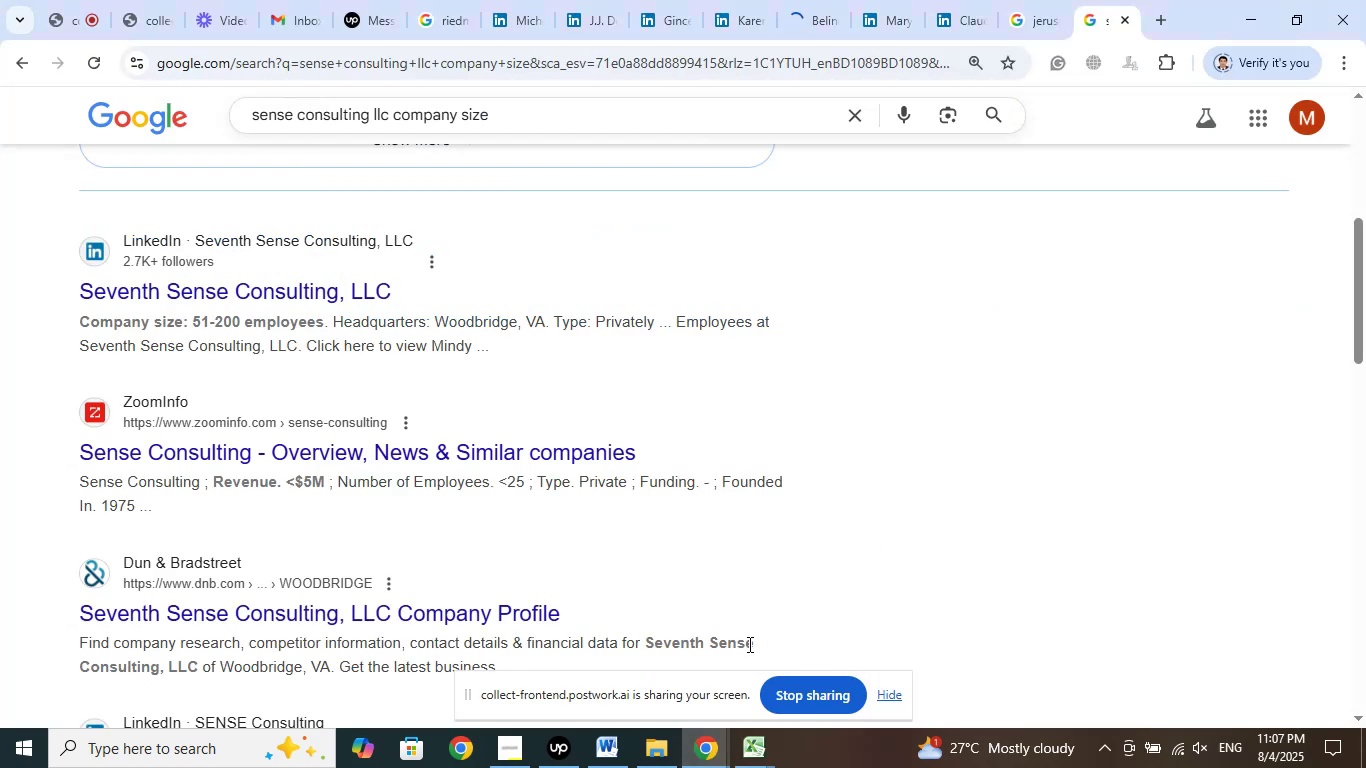 
left_click([762, 746])
 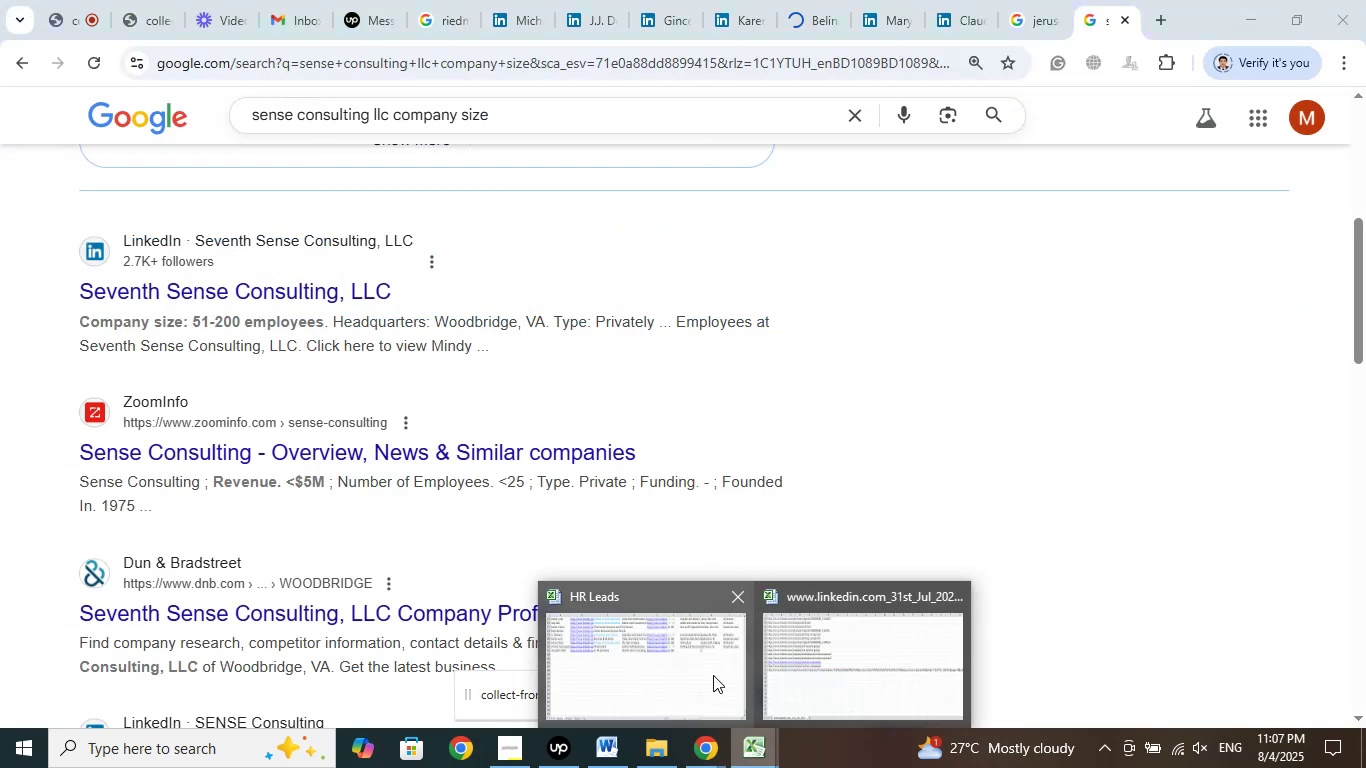 
left_click([711, 672])
 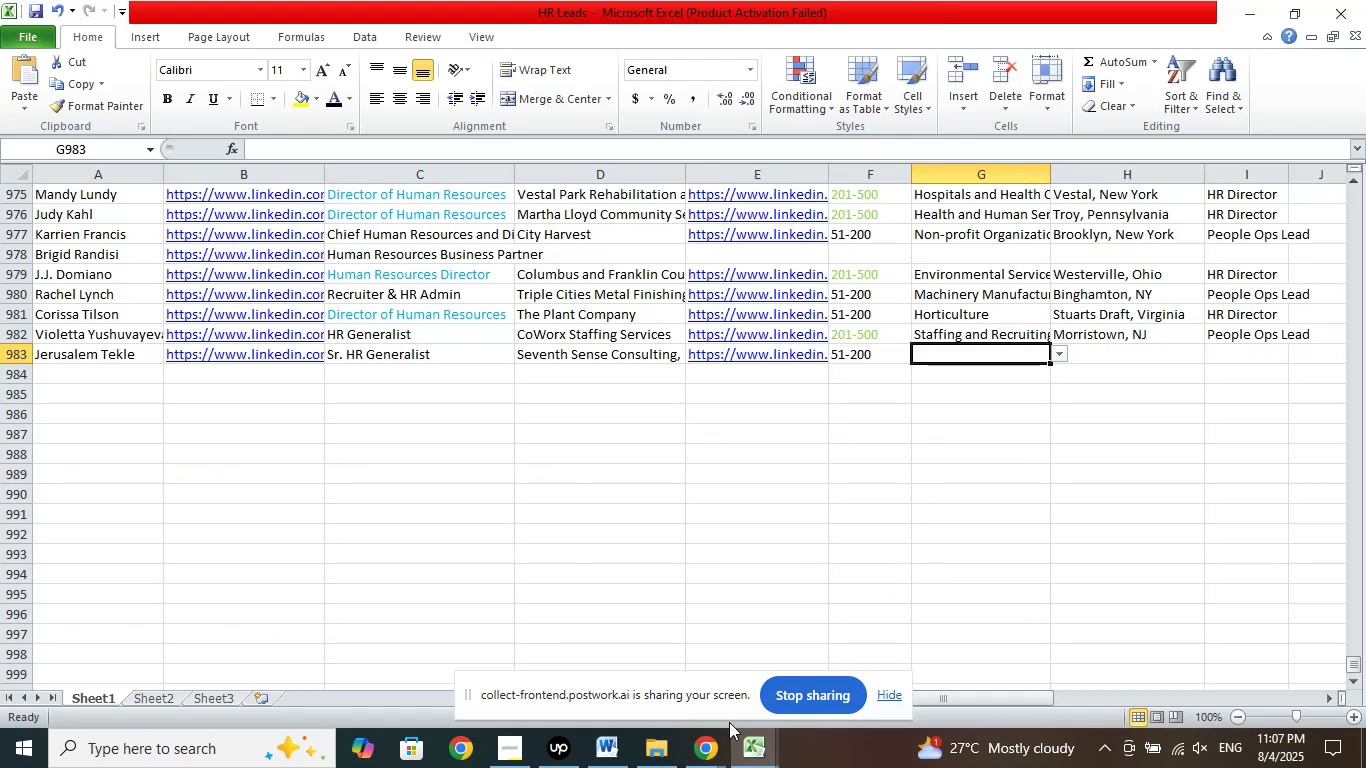 
left_click([713, 743])
 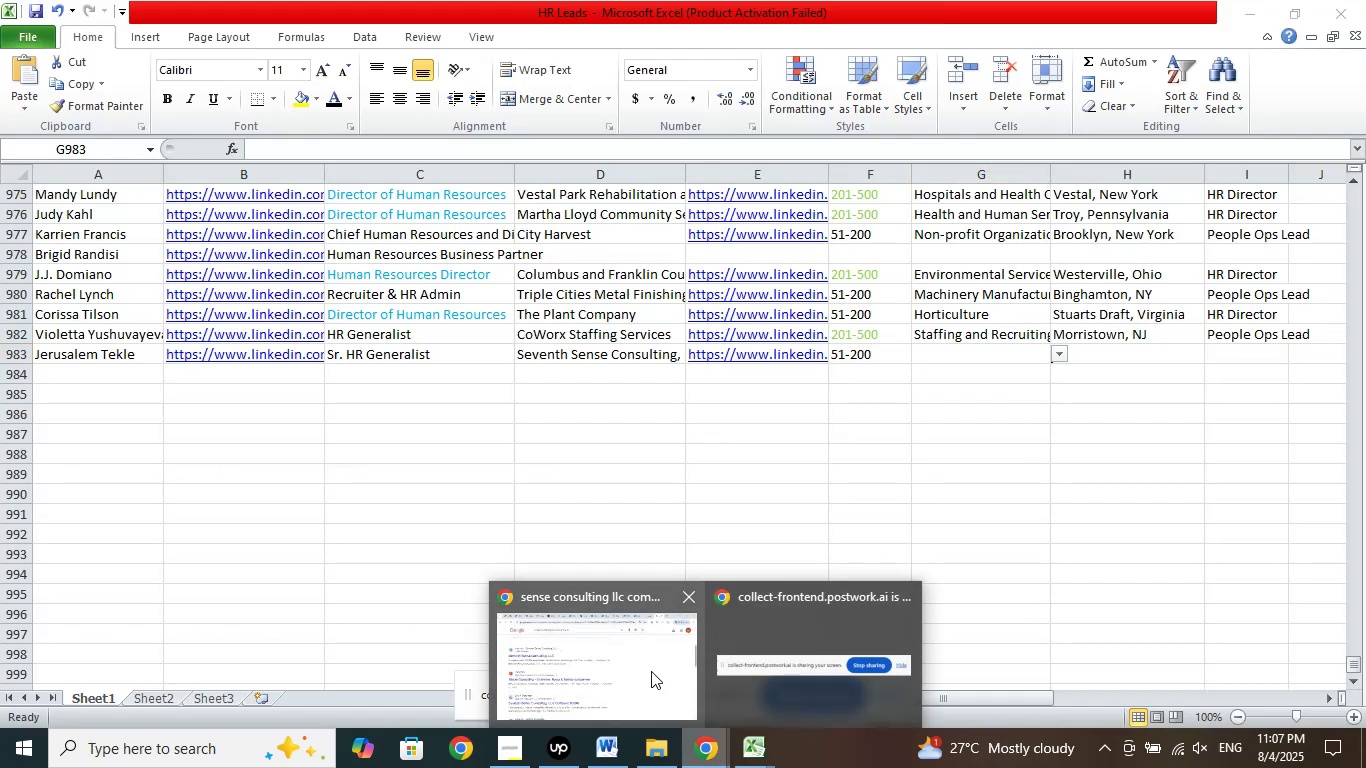 
left_click([651, 671])
 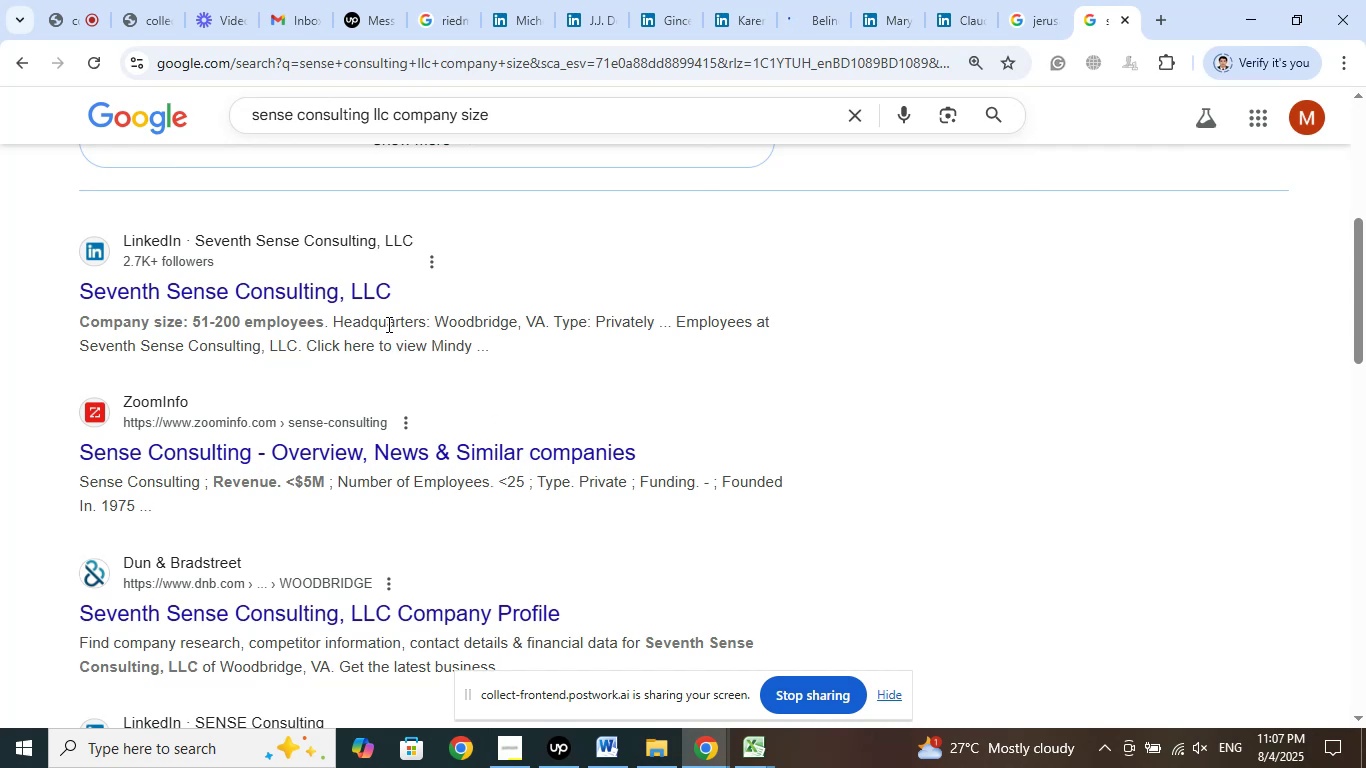 
left_click_drag(start_coordinate=[434, 320], to_coordinate=[544, 315])
 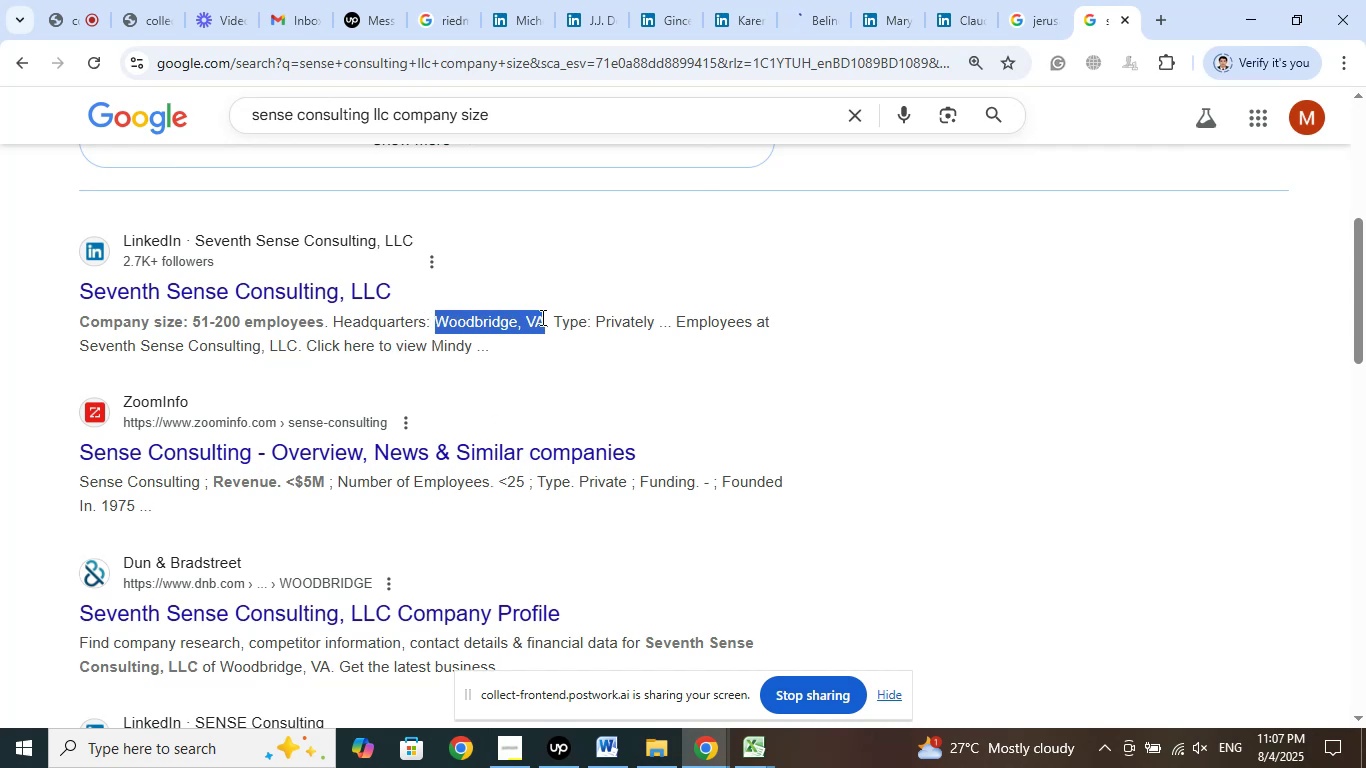 
right_click([541, 317])
 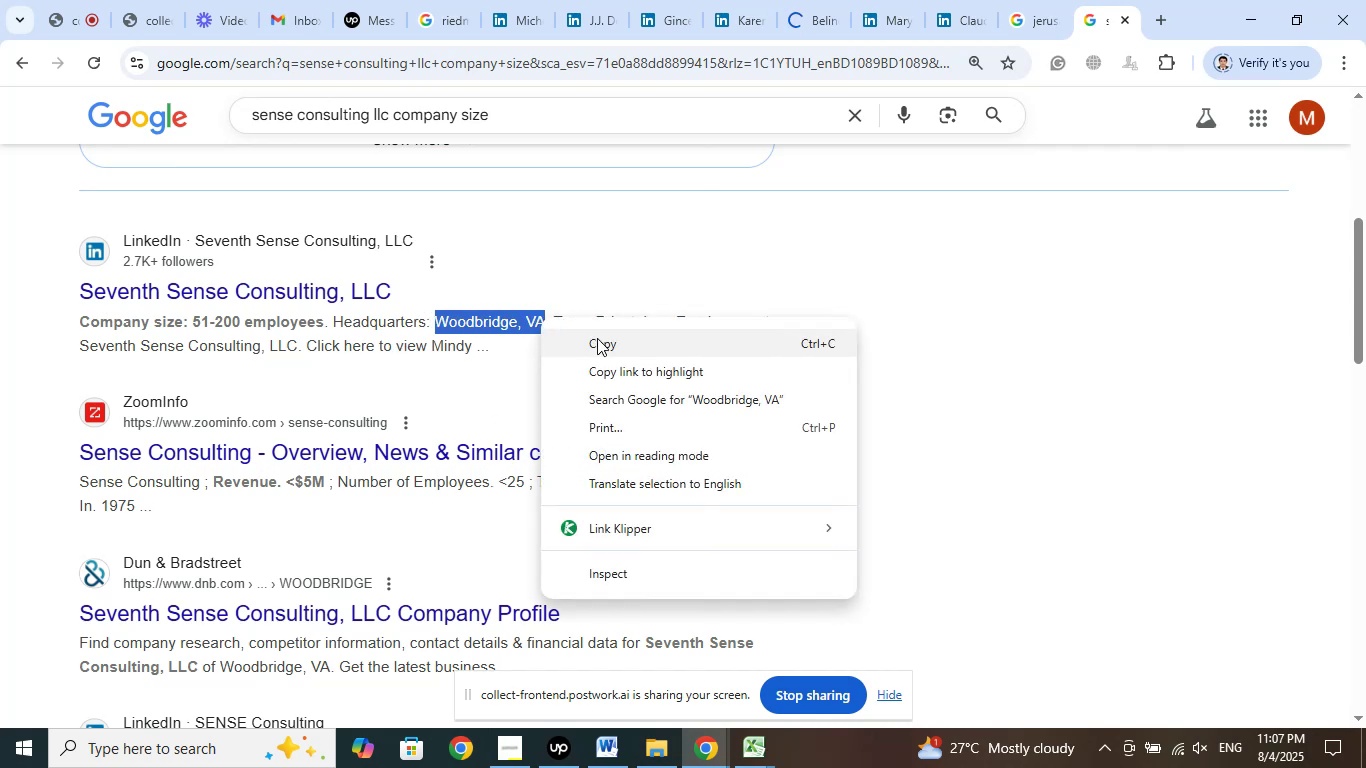 
left_click_drag(start_coordinate=[597, 338], to_coordinate=[611, 354])
 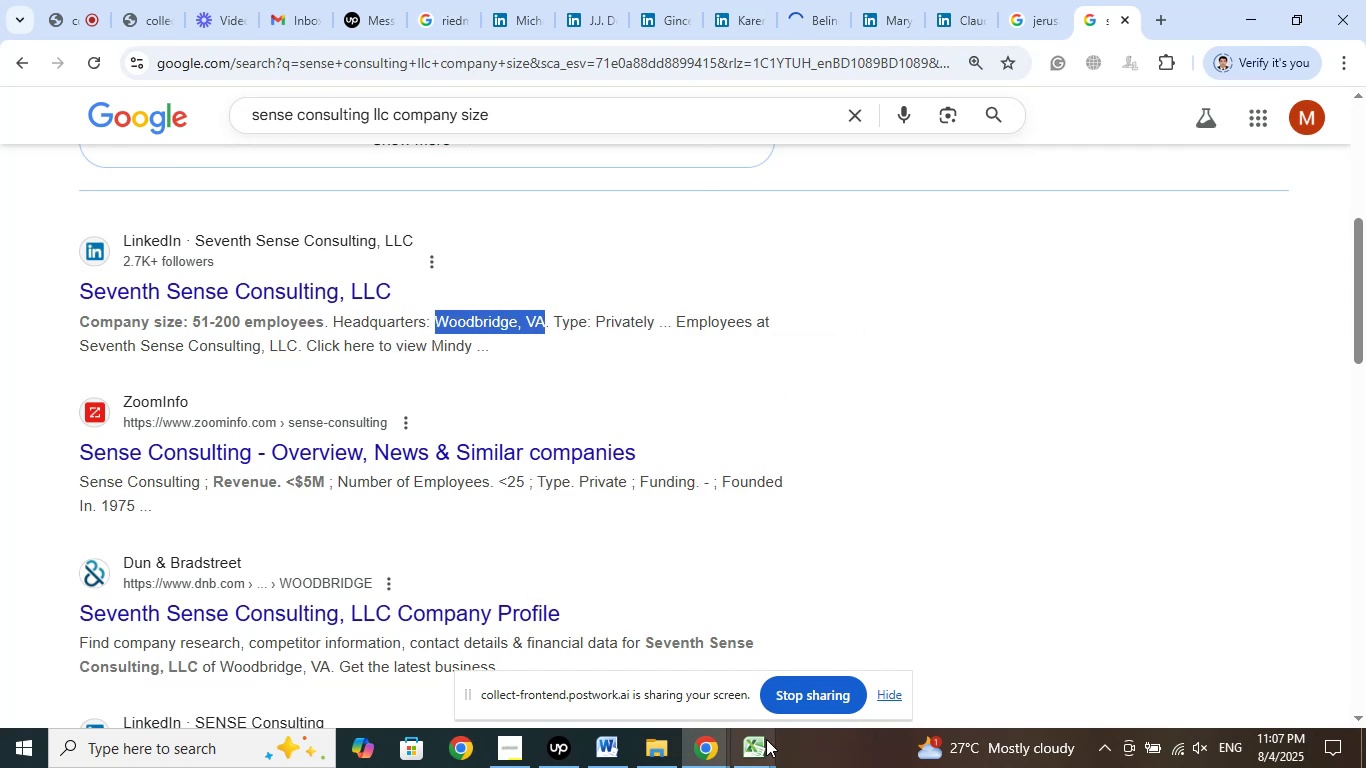 
left_click([766, 739])
 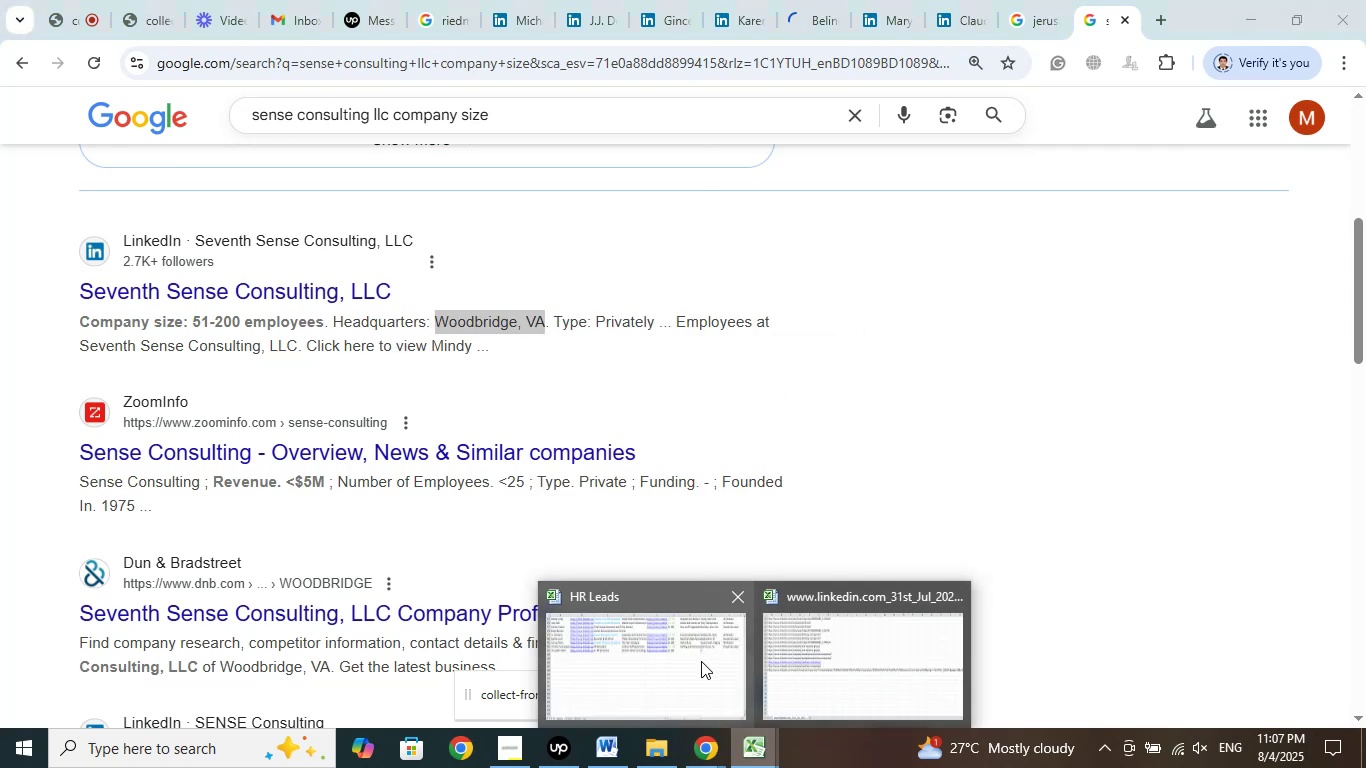 
left_click([700, 660])
 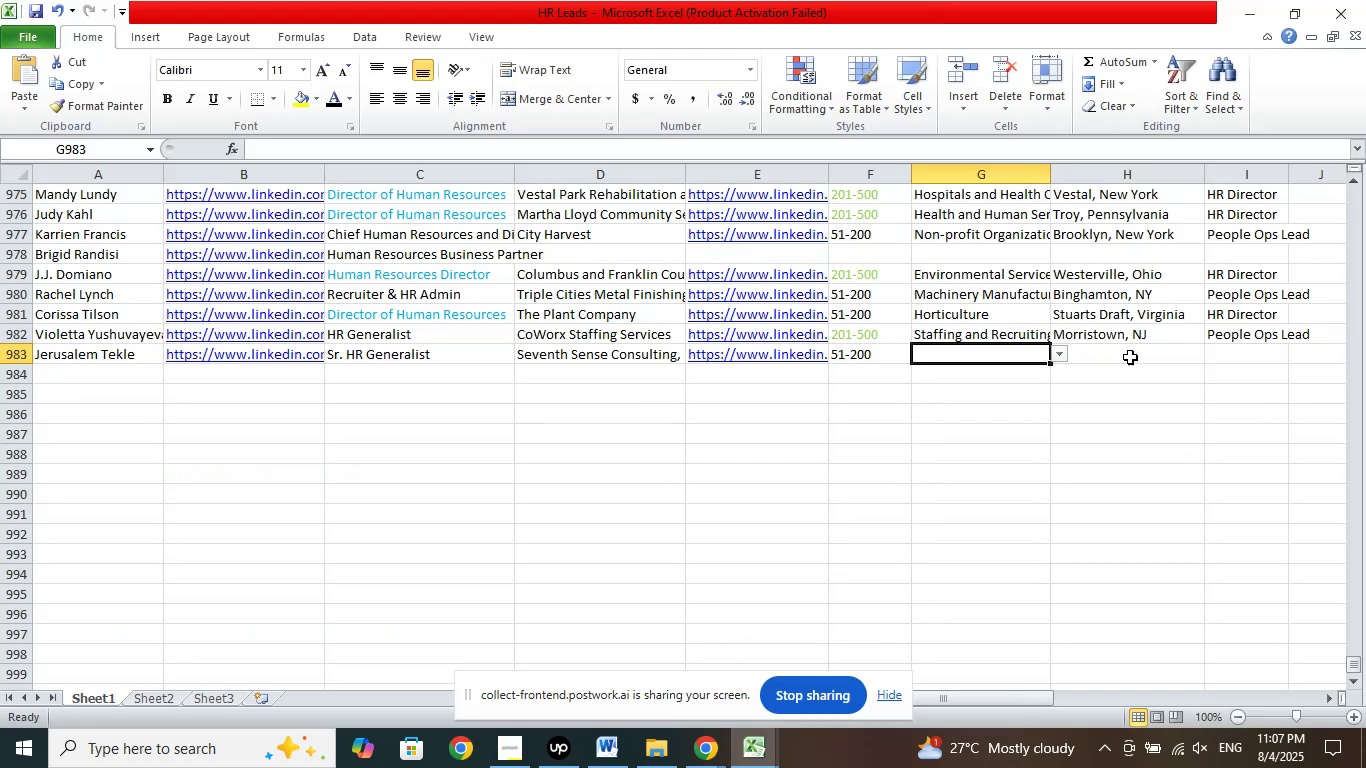 
left_click([1130, 356])
 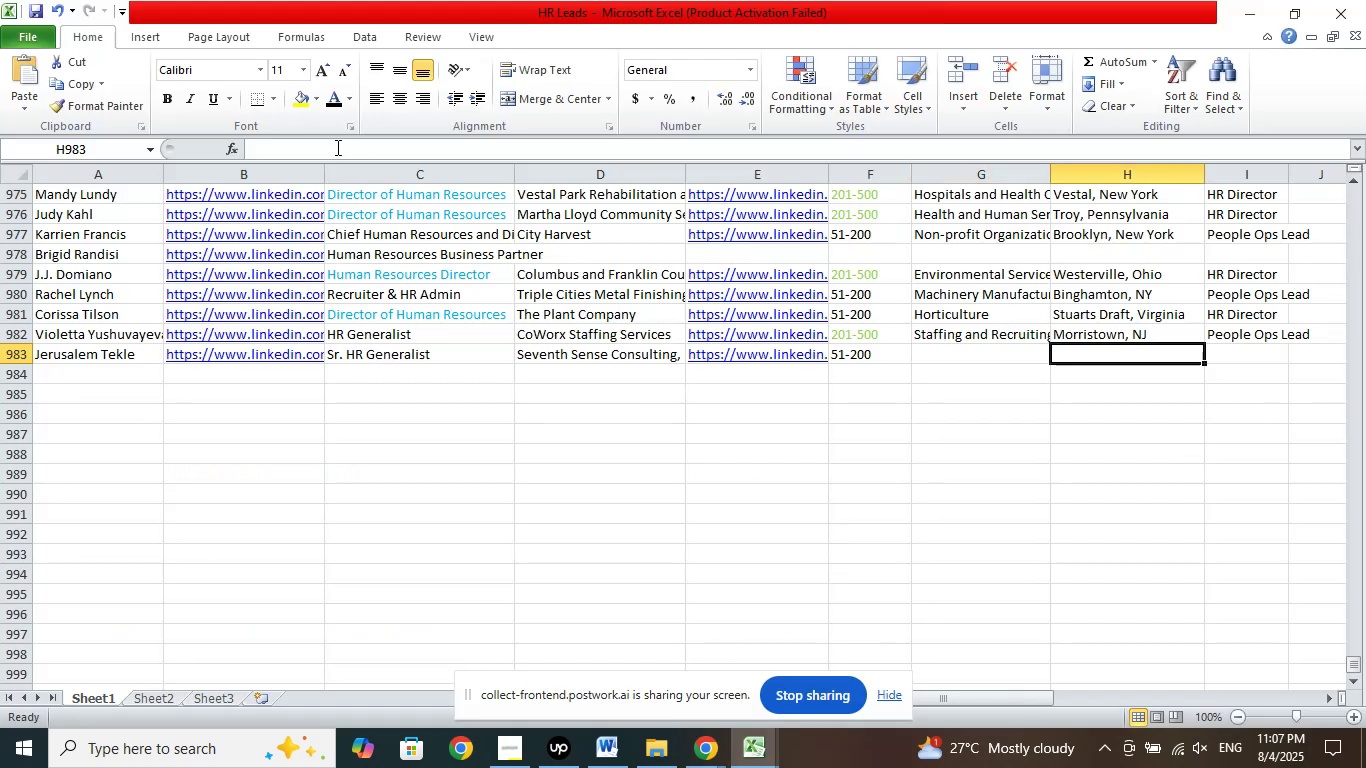 
left_click([322, 141])
 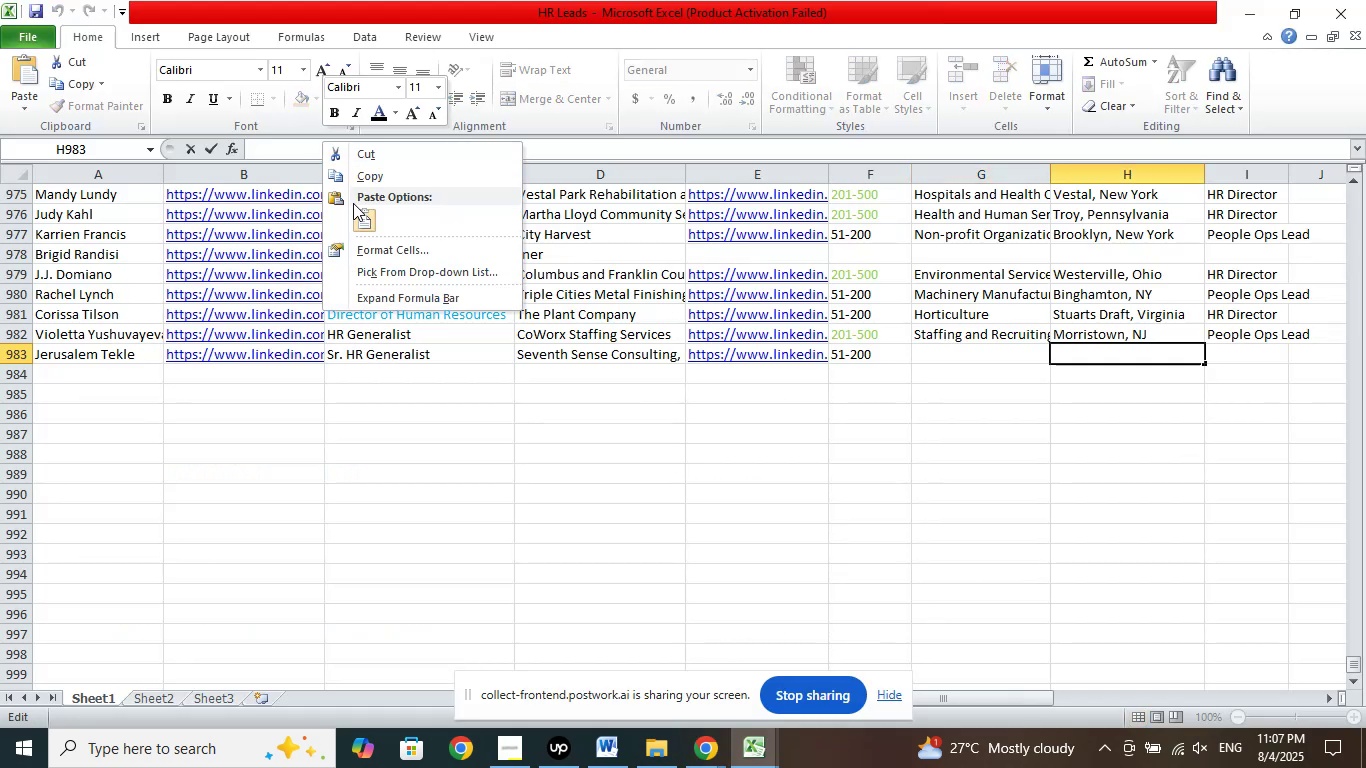 
left_click([356, 216])
 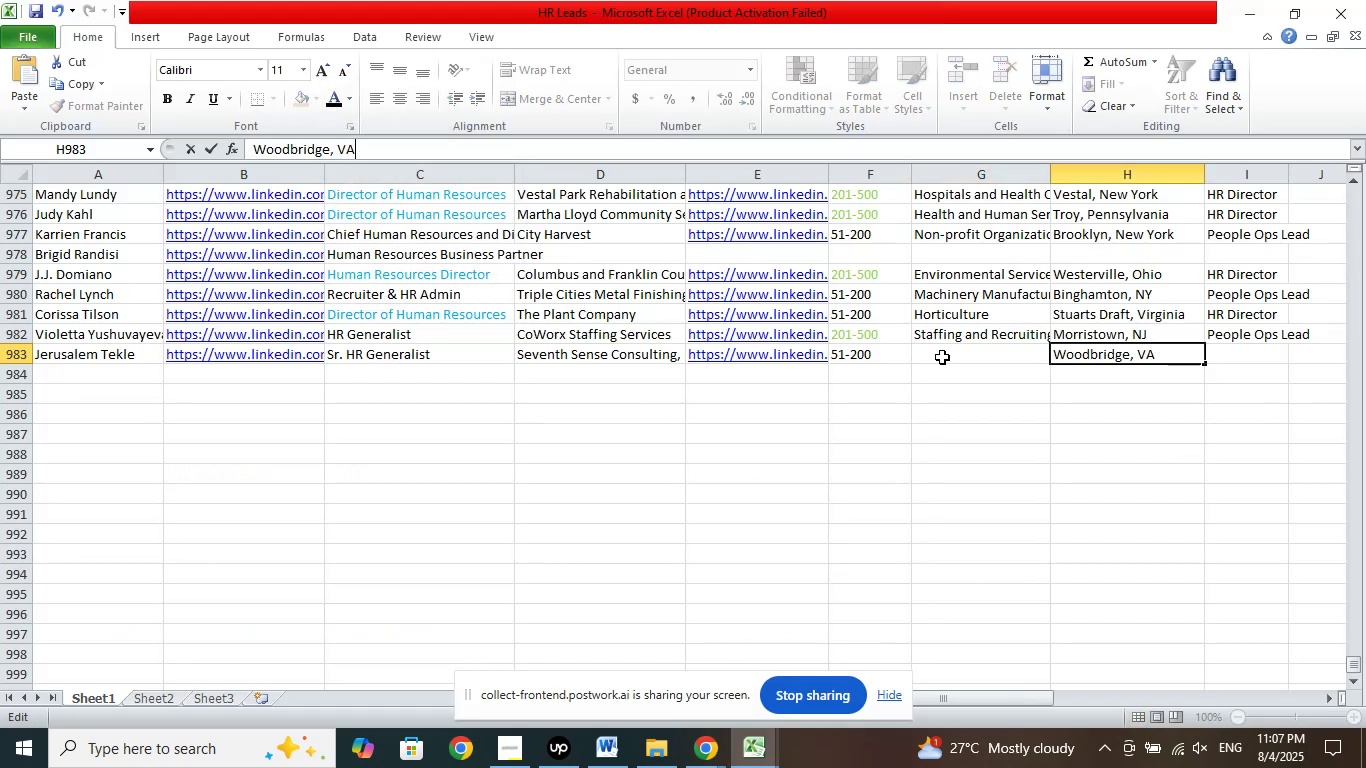 
left_click([943, 355])
 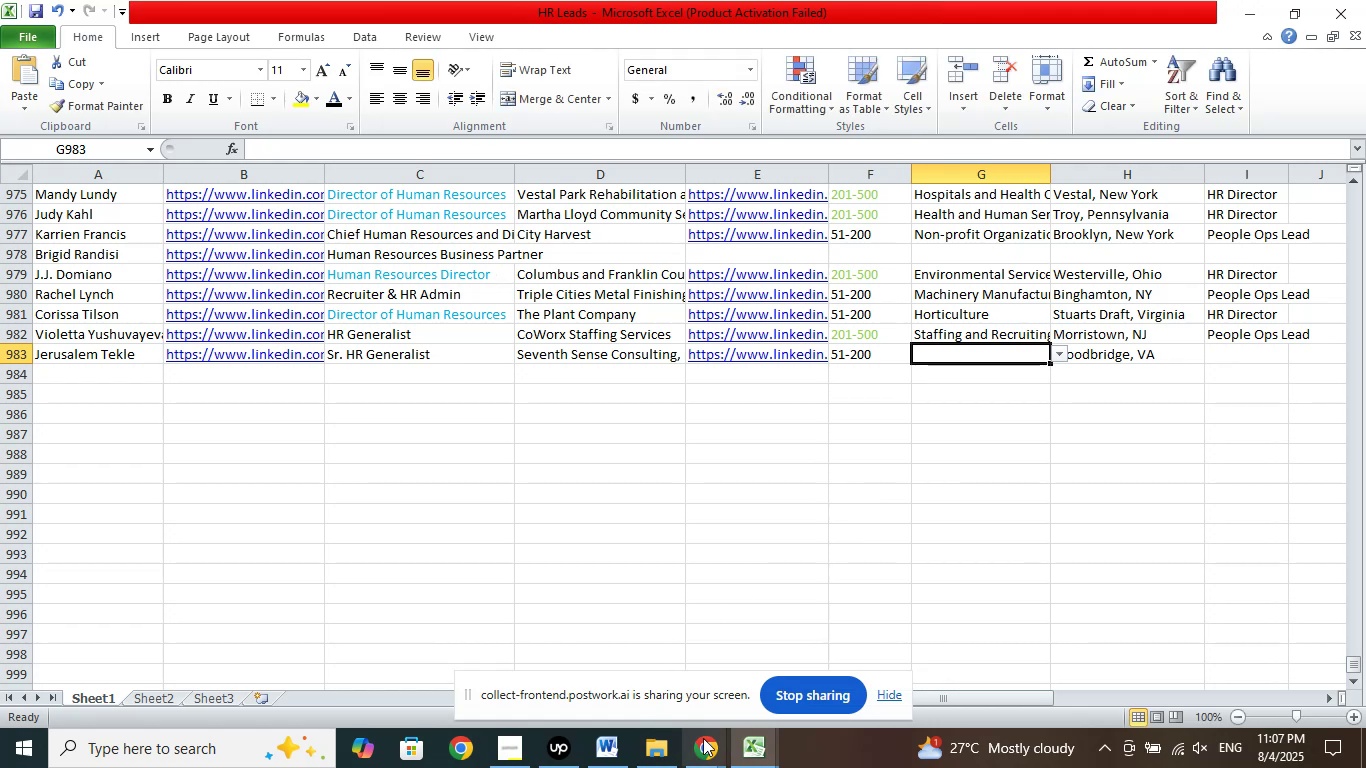 
left_click([705, 738])
 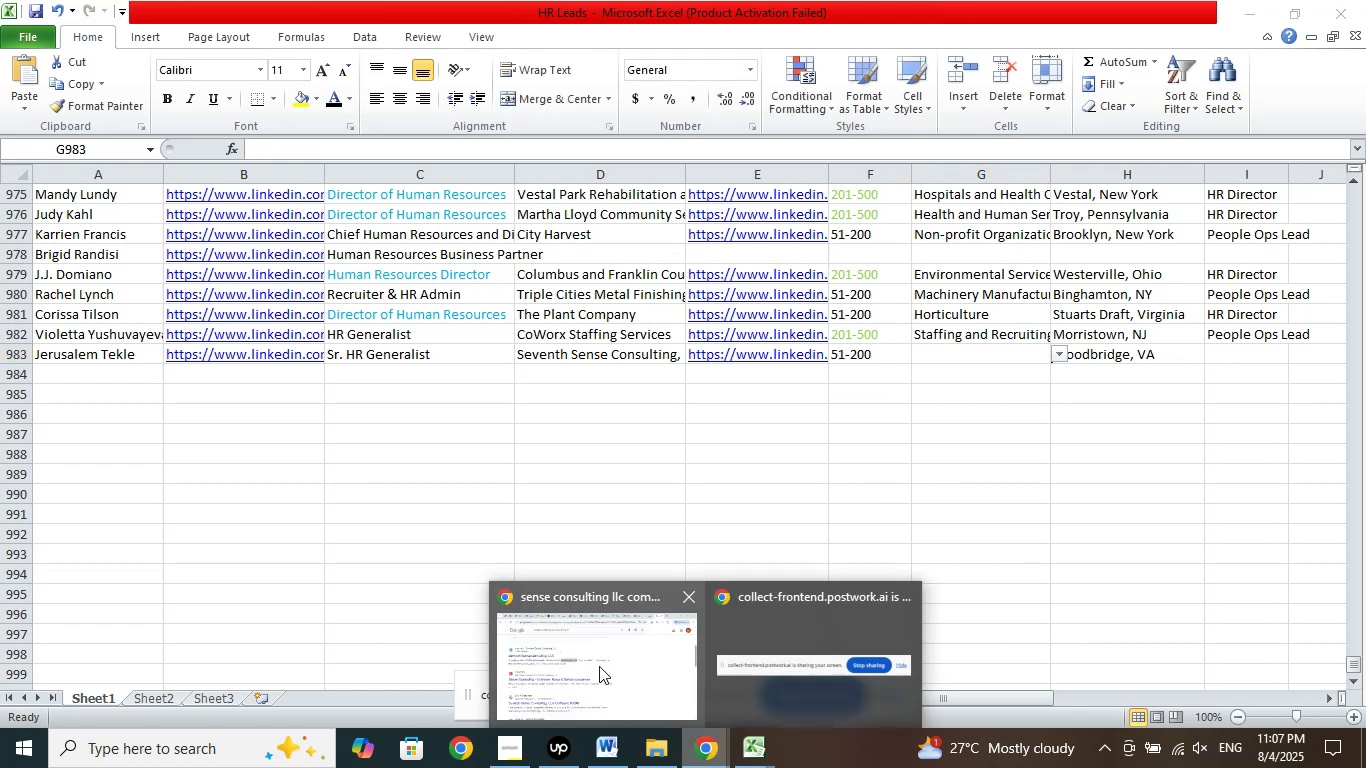 
left_click([597, 664])
 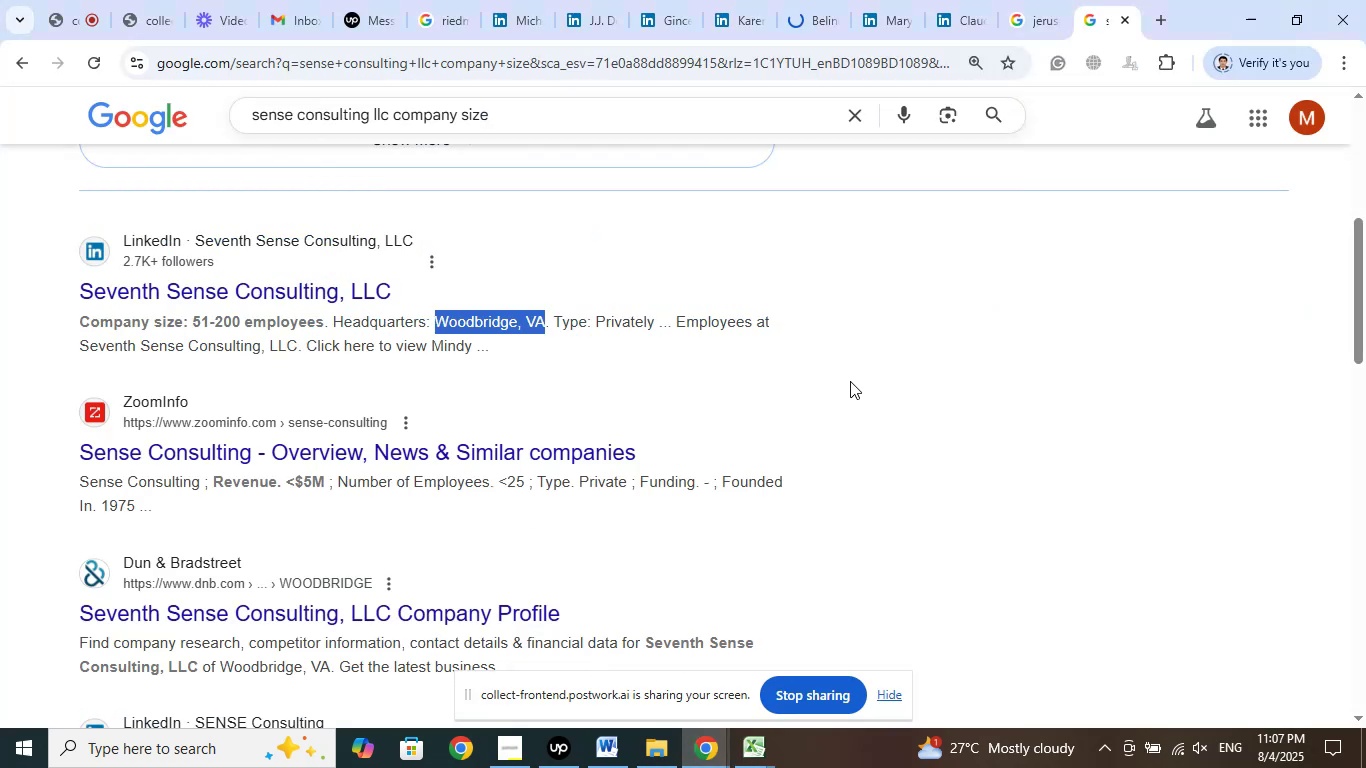 
left_click_drag(start_coordinate=[499, 110], to_coordinate=[394, 119])
 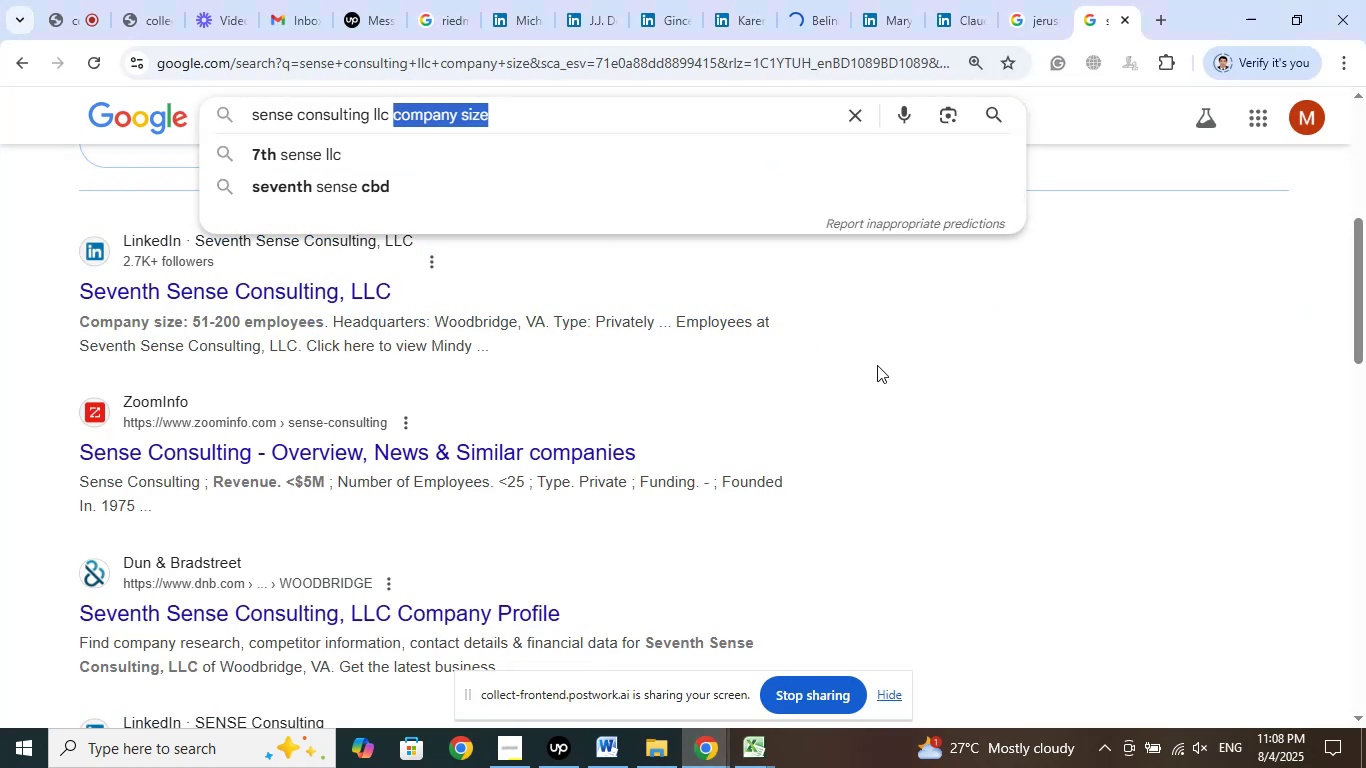 
type(industry)
 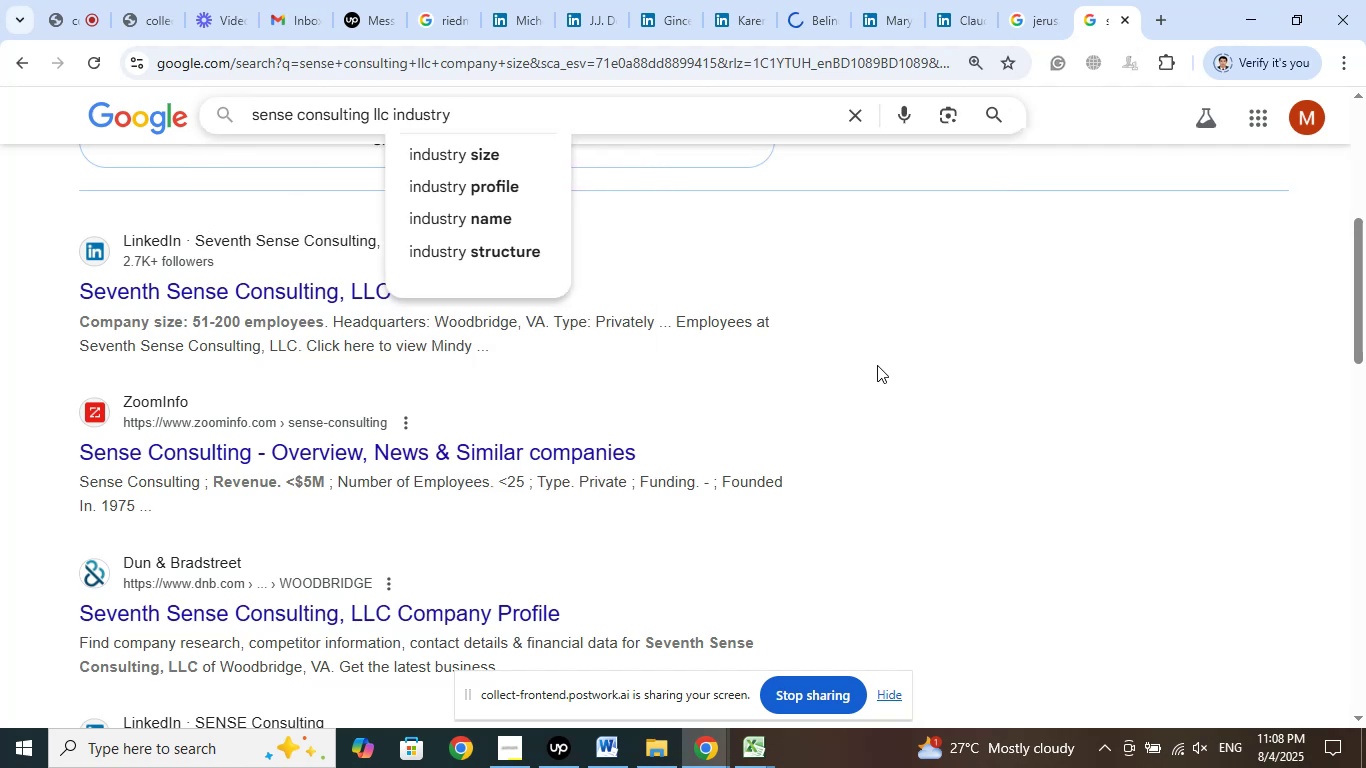 
key(Enter)
 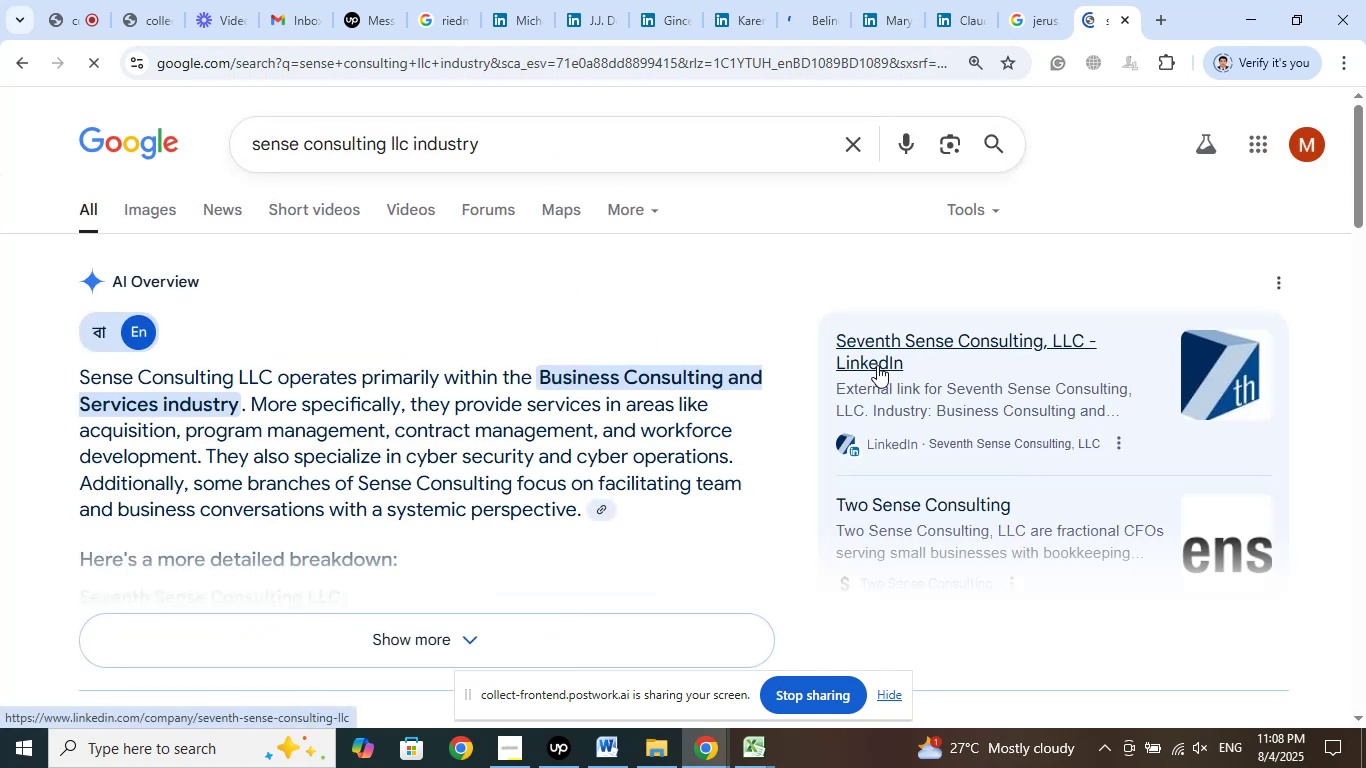 
scroll: coordinate [866, 399], scroll_direction: down, amount: 8.0
 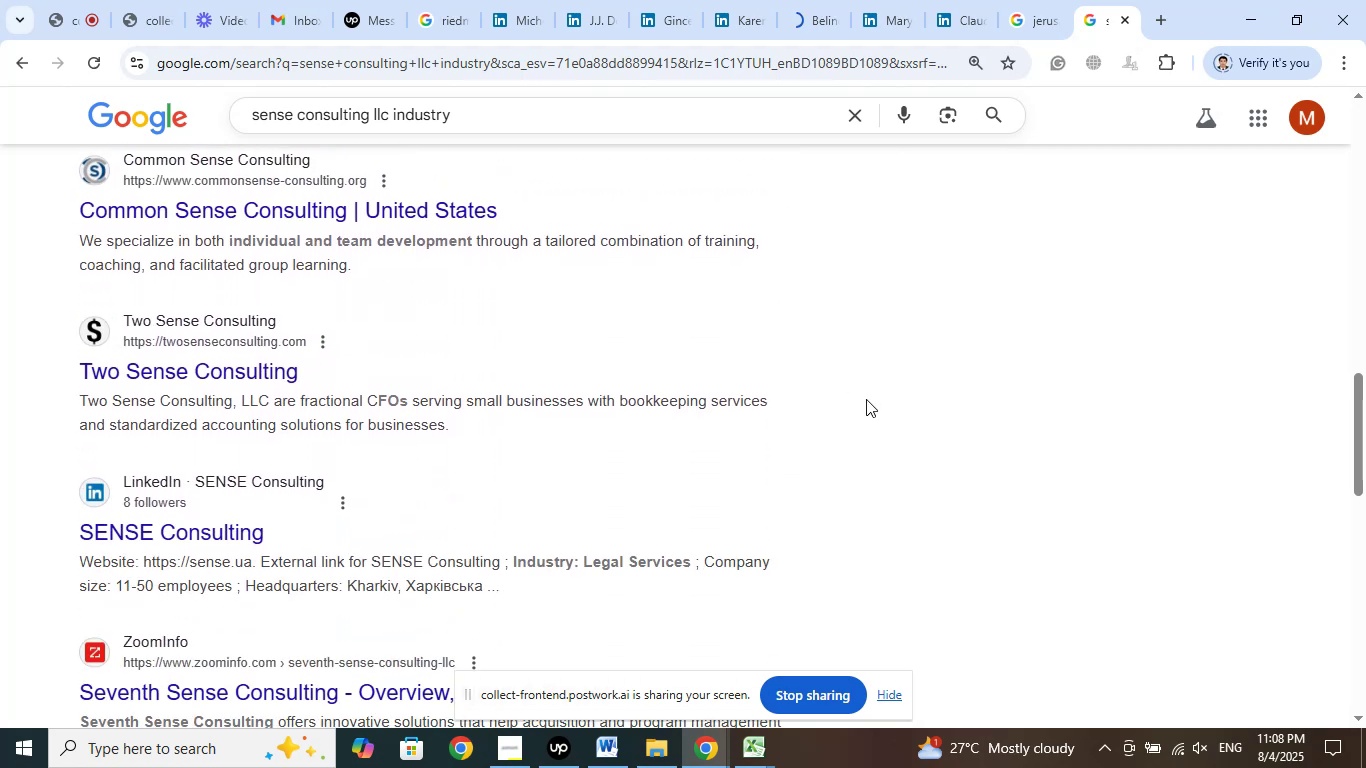 
scroll: coordinate [866, 399], scroll_direction: up, amount: 6.0
 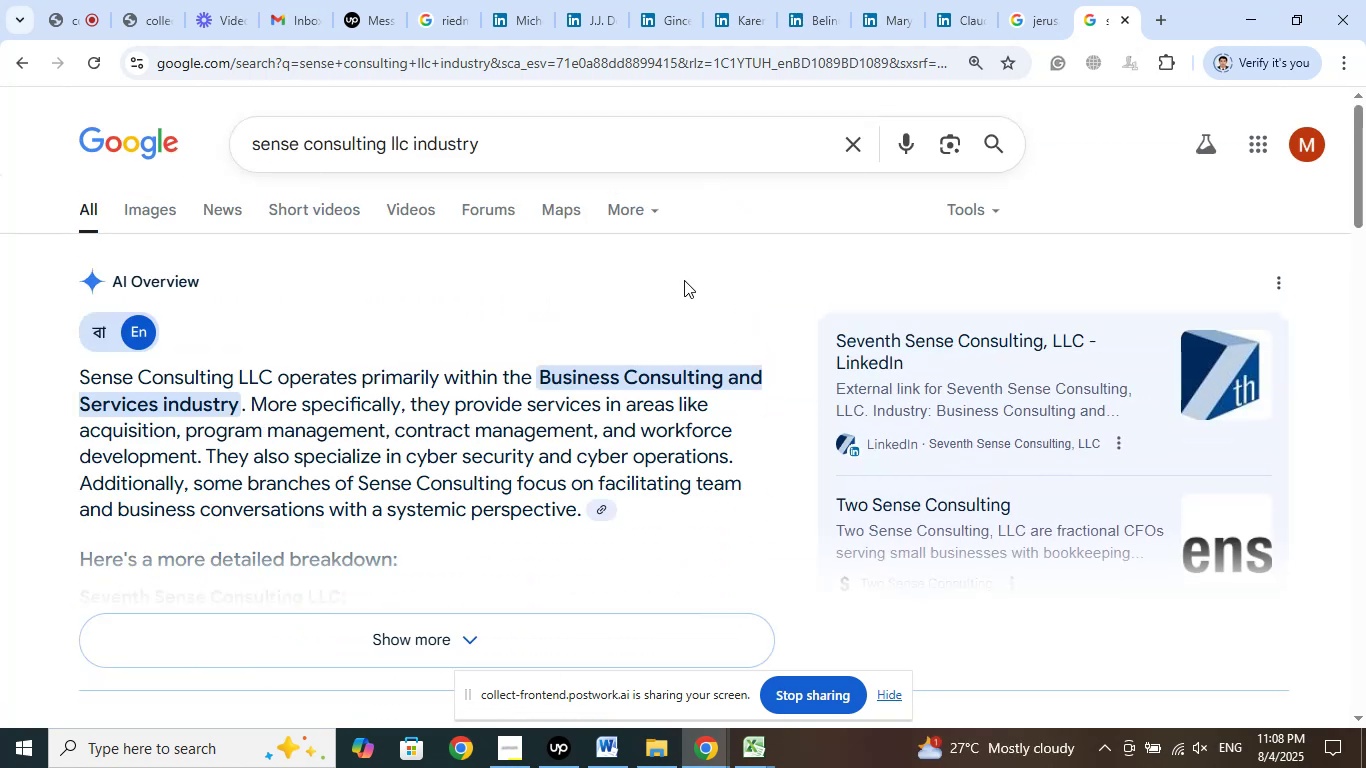 
wait(7.69)
 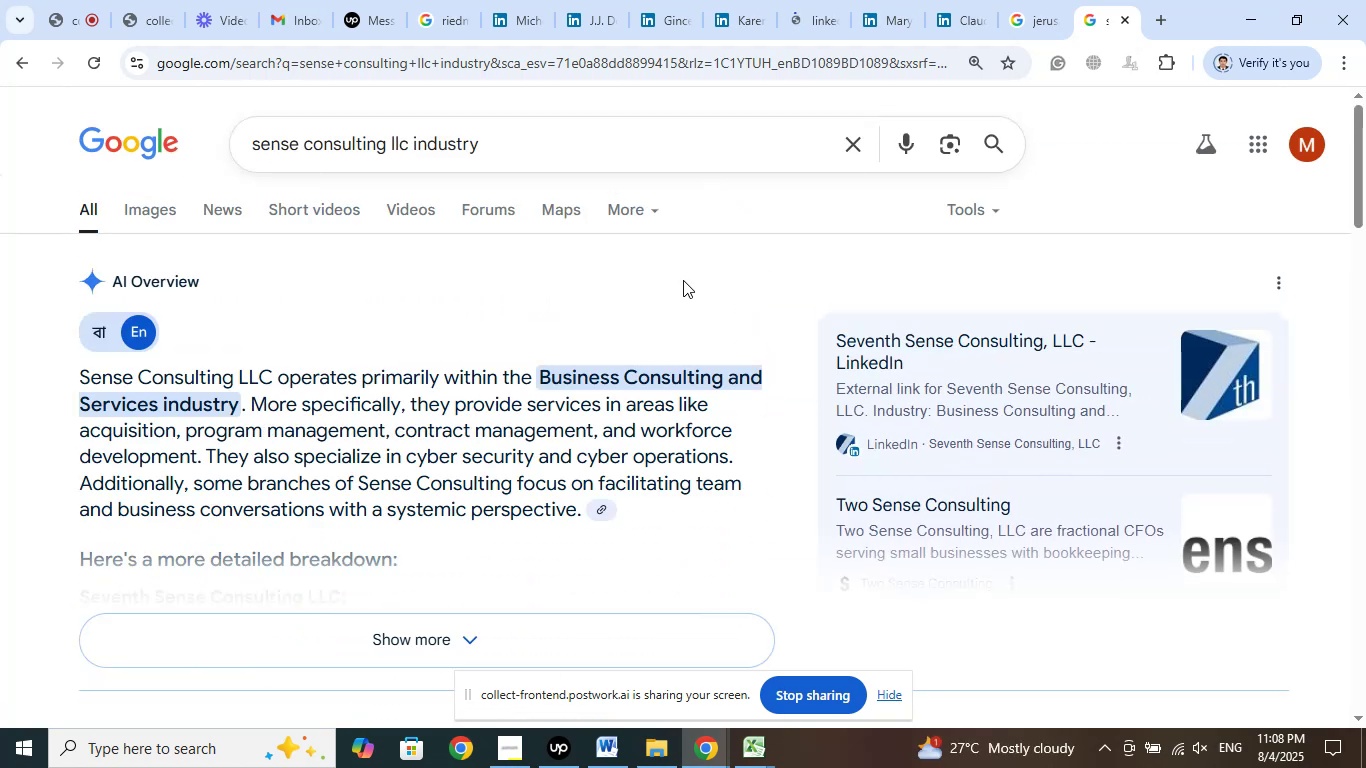 
left_click([764, 743])
 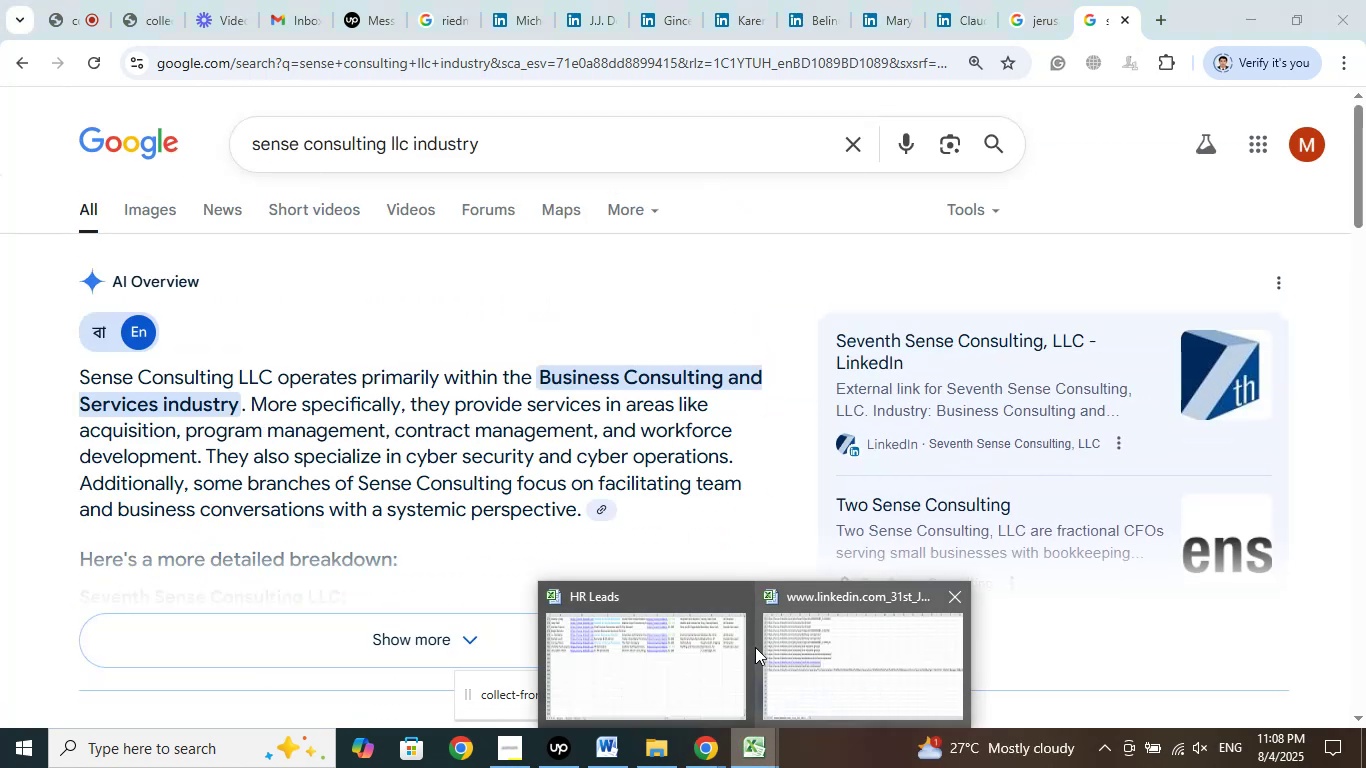 
left_click([704, 645])
 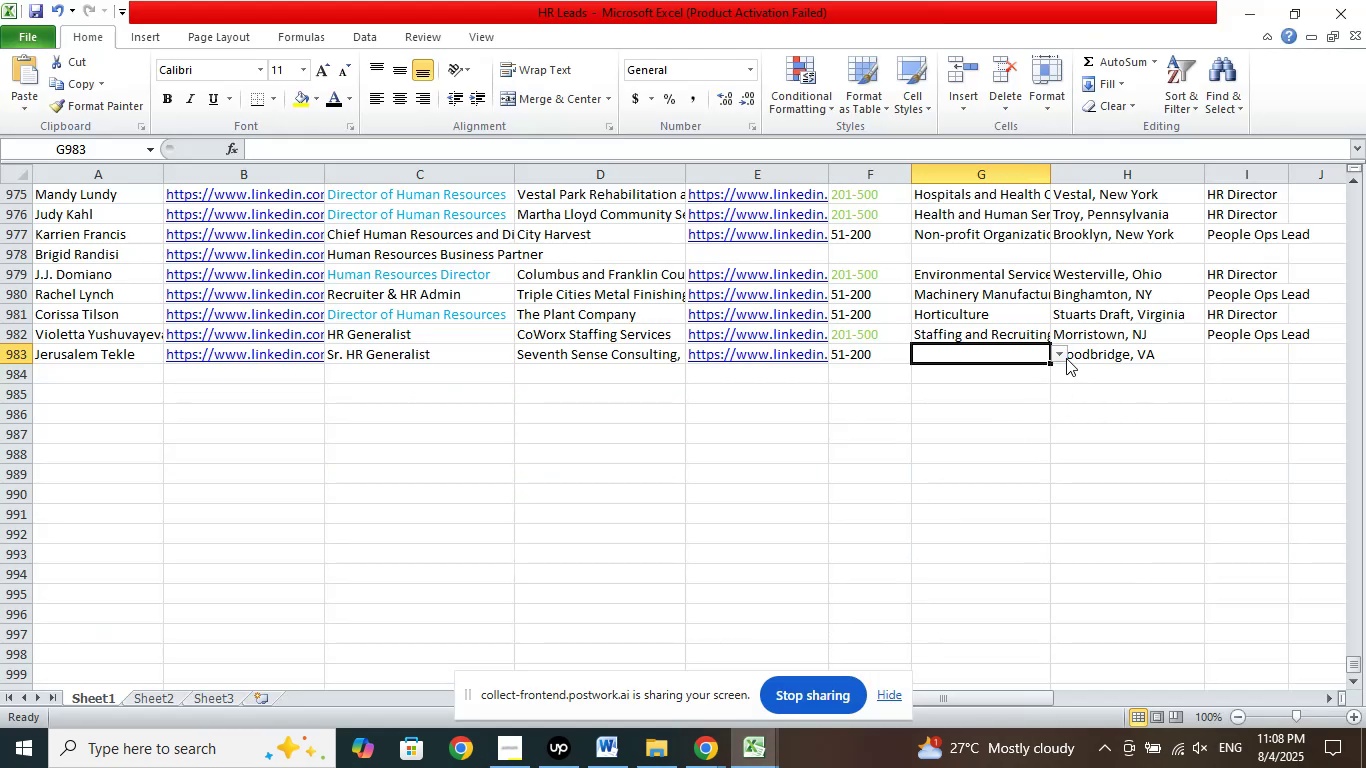 
left_click([1062, 356])
 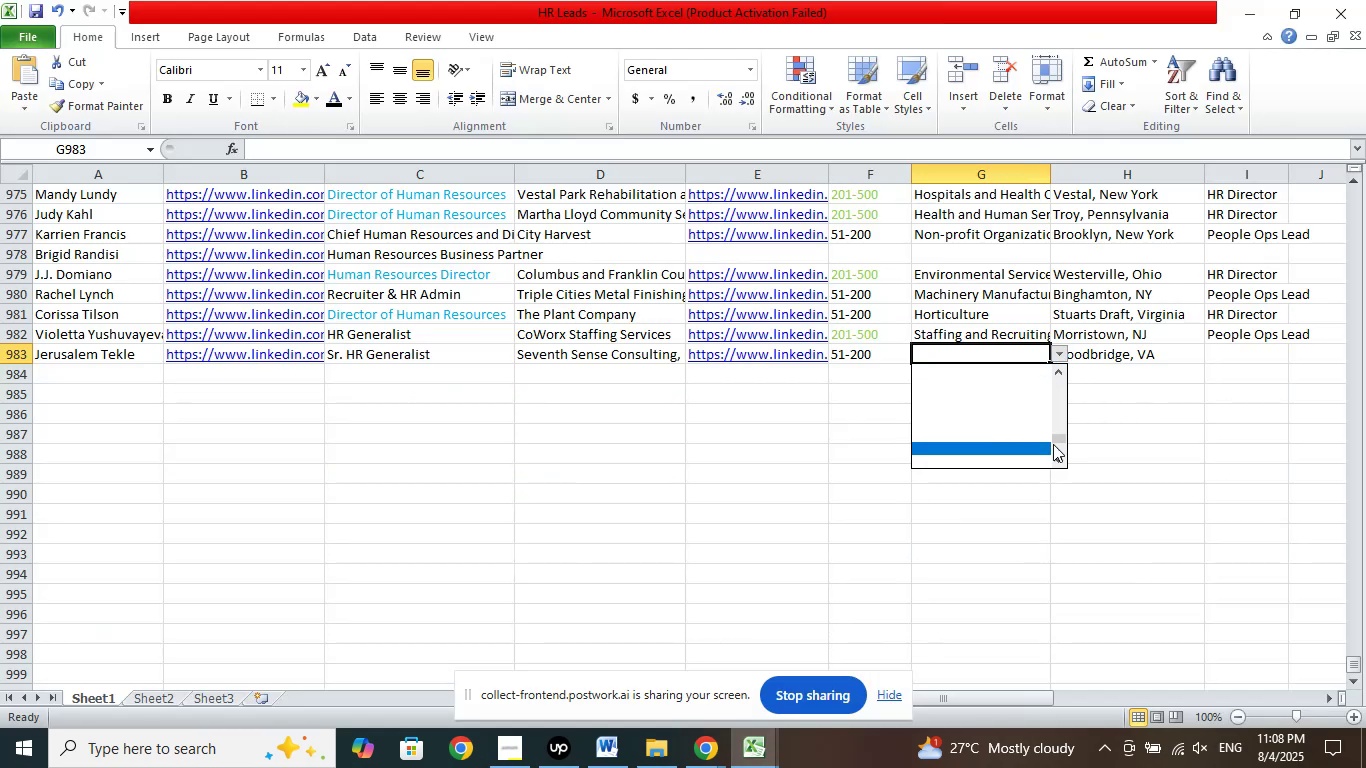 
left_click_drag(start_coordinate=[1055, 440], to_coordinate=[1053, 306])
 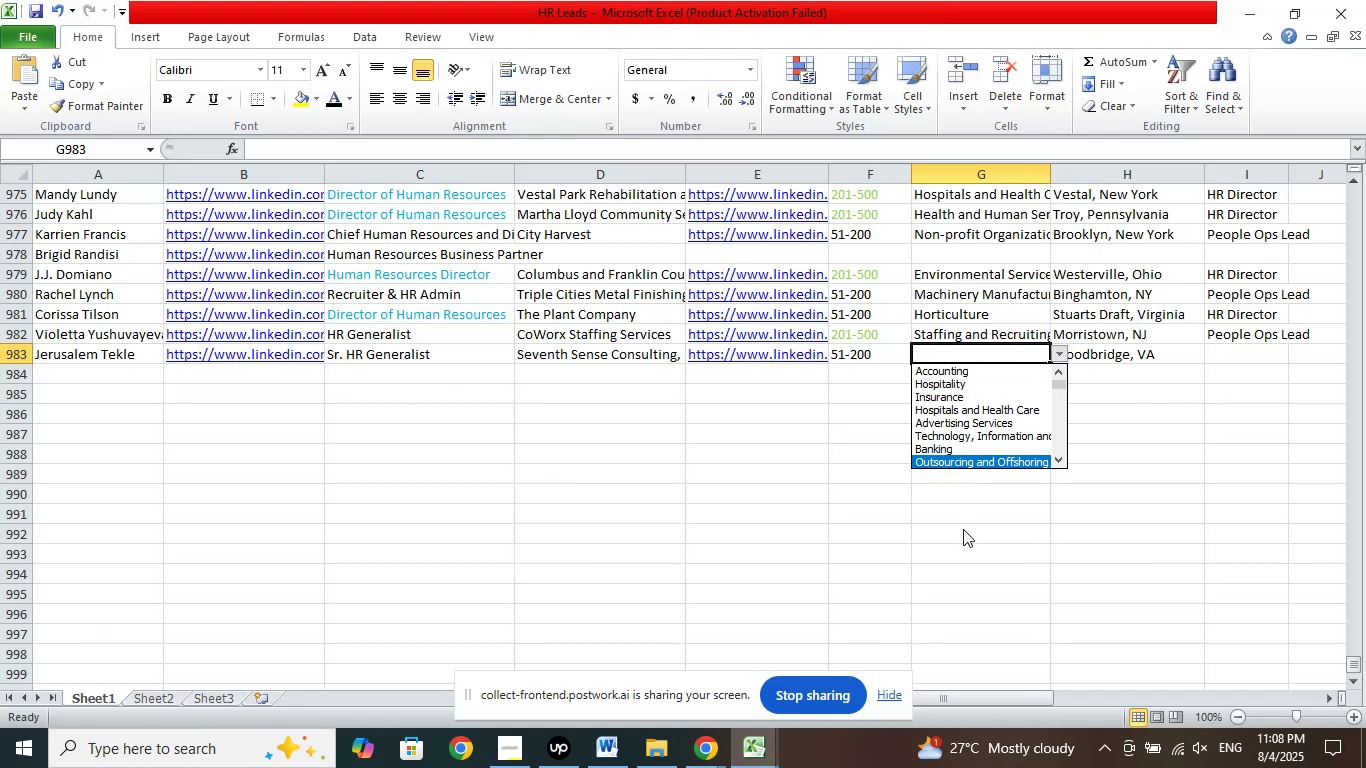 
key(ArrowDown)
 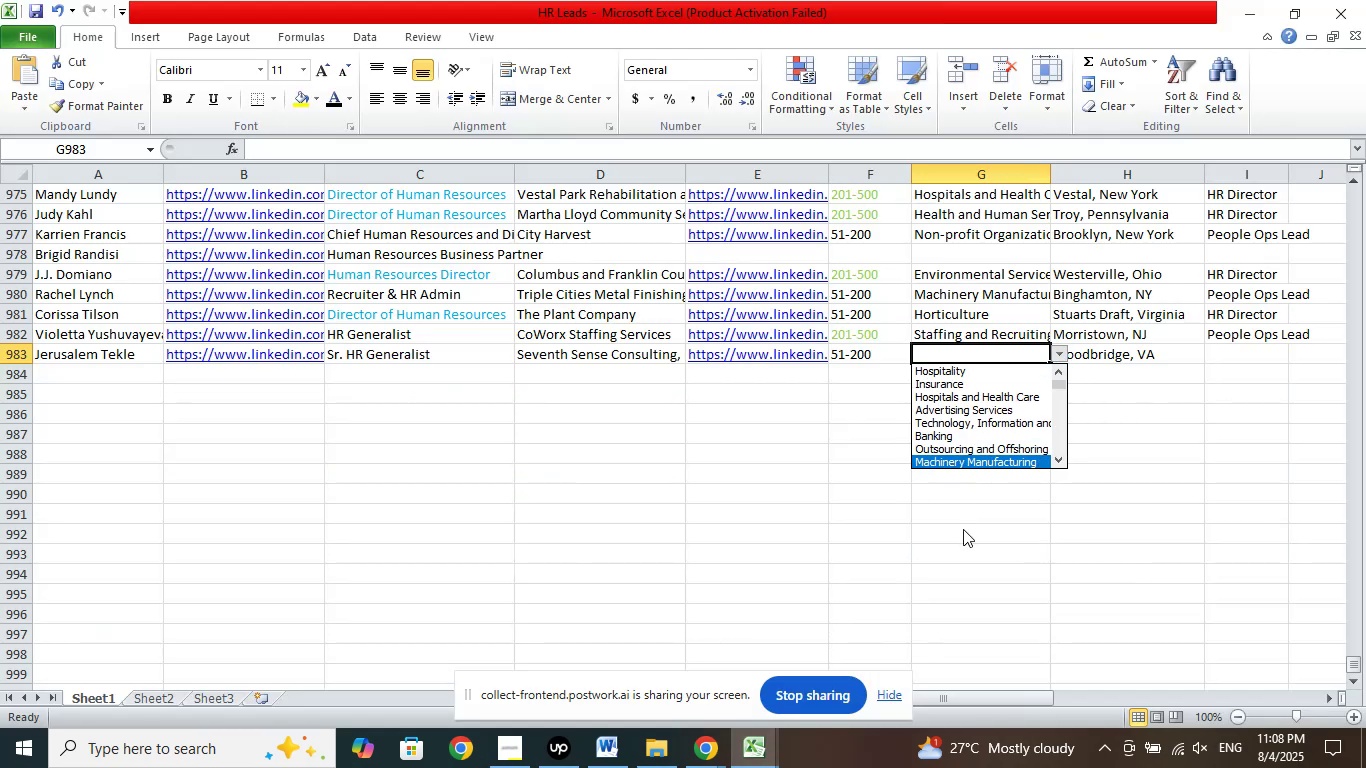 
key(ArrowDown)
 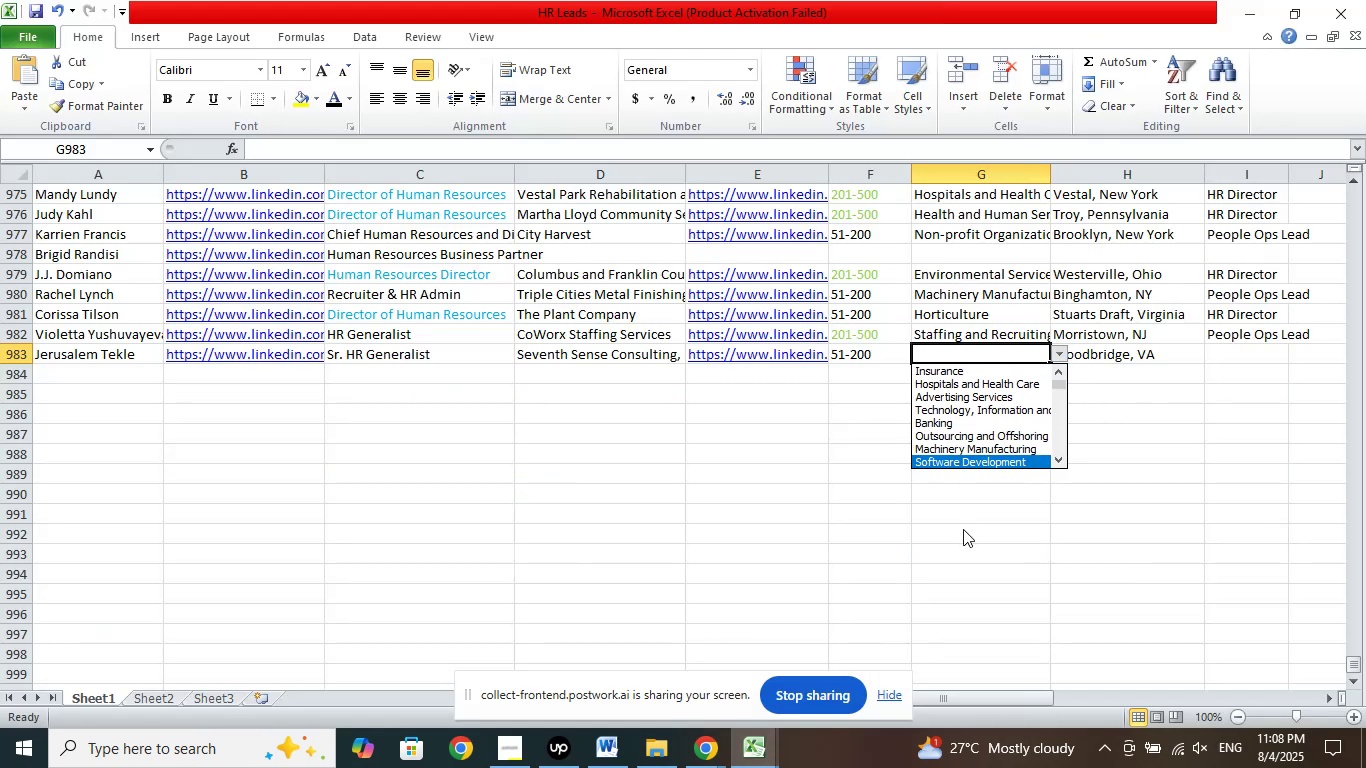 
key(ArrowDown)
 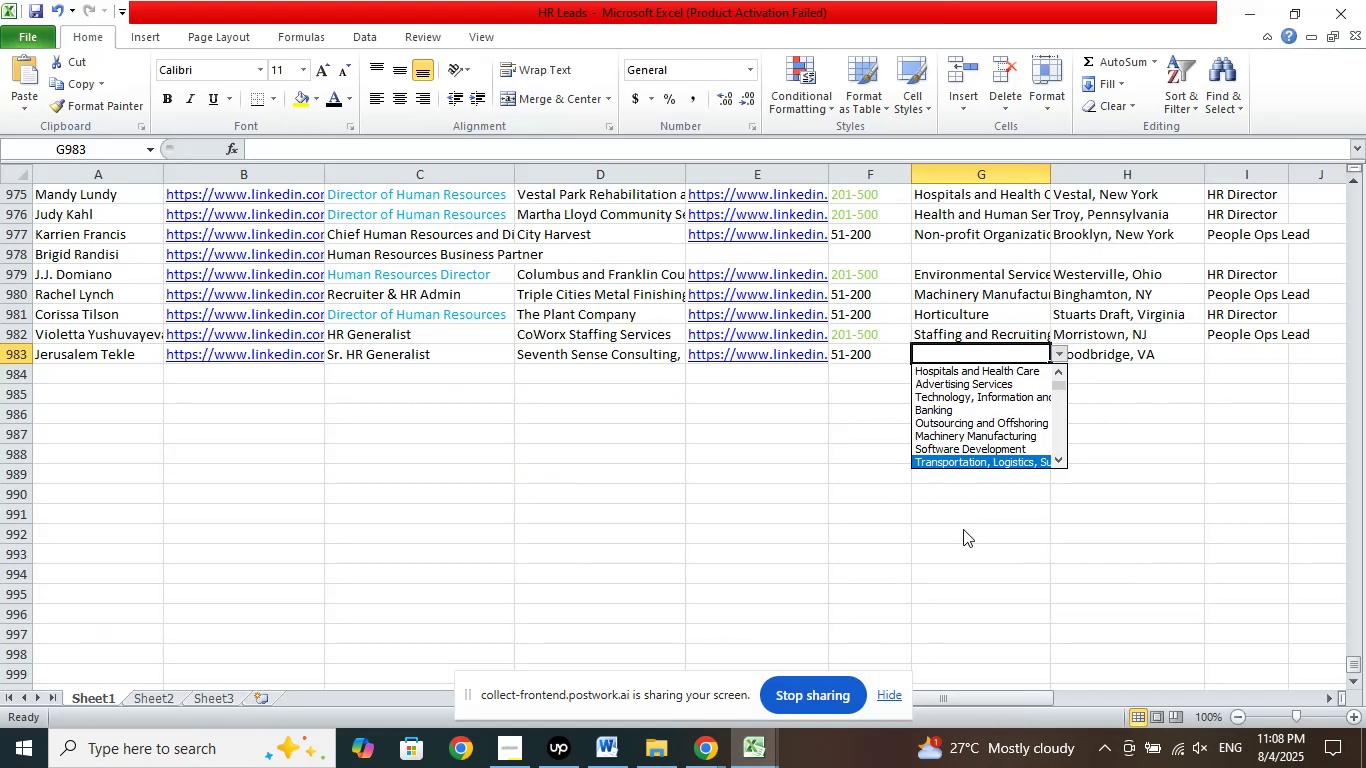 
key(ArrowDown)
 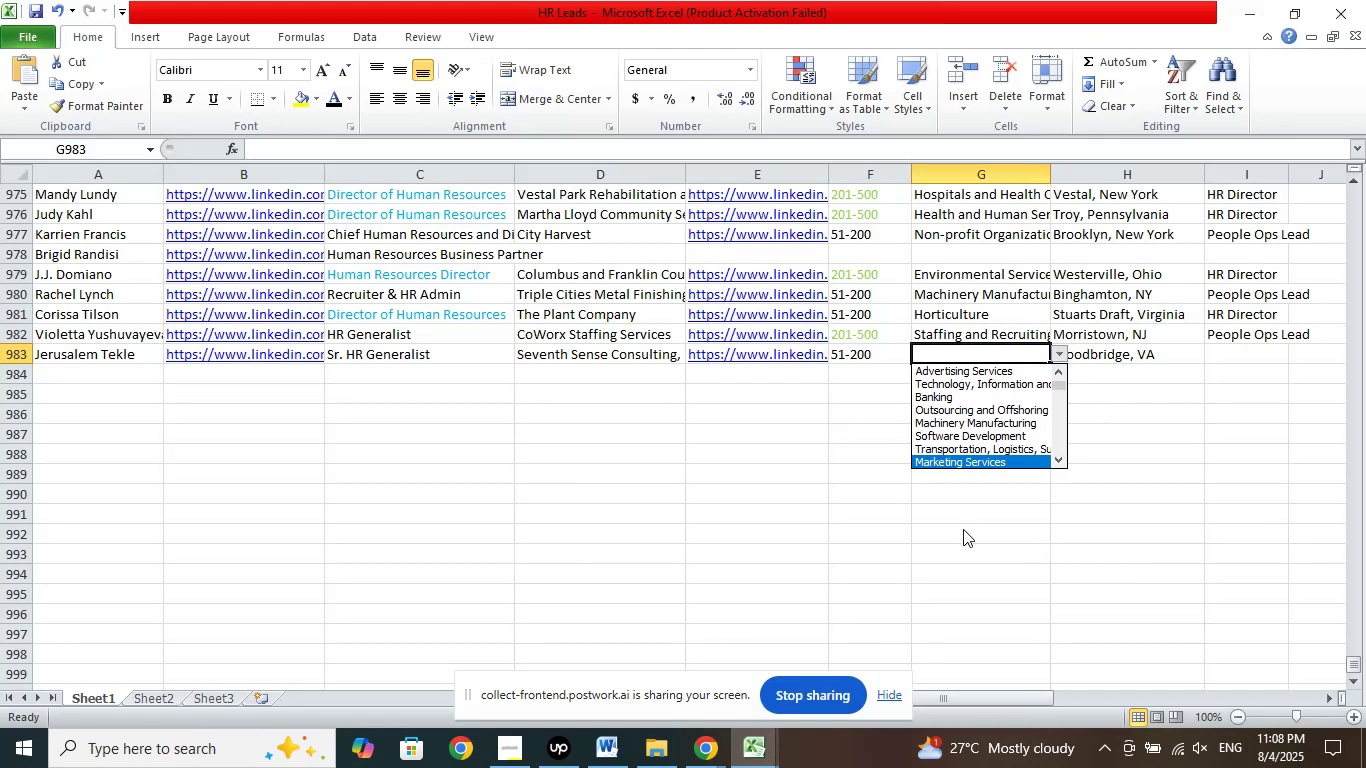 
key(ArrowDown)
 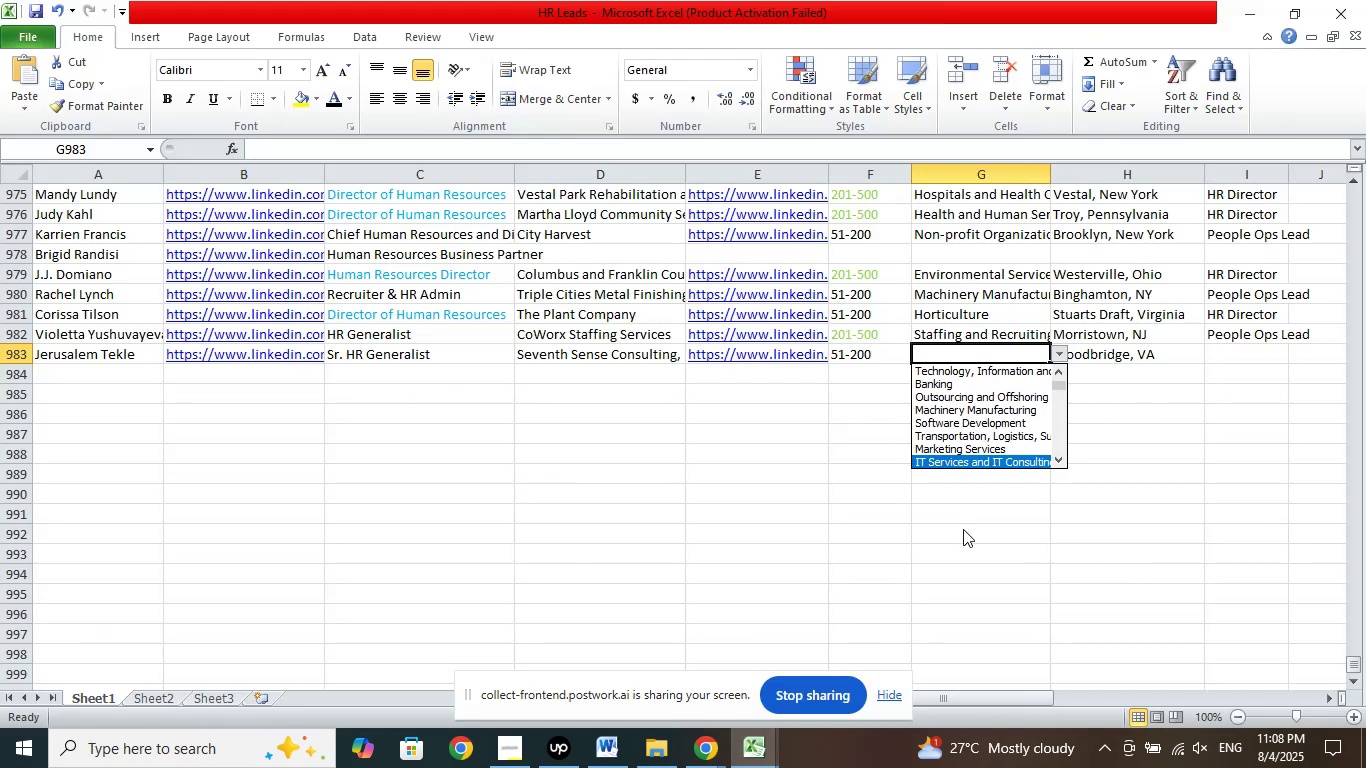 
key(ArrowDown)
 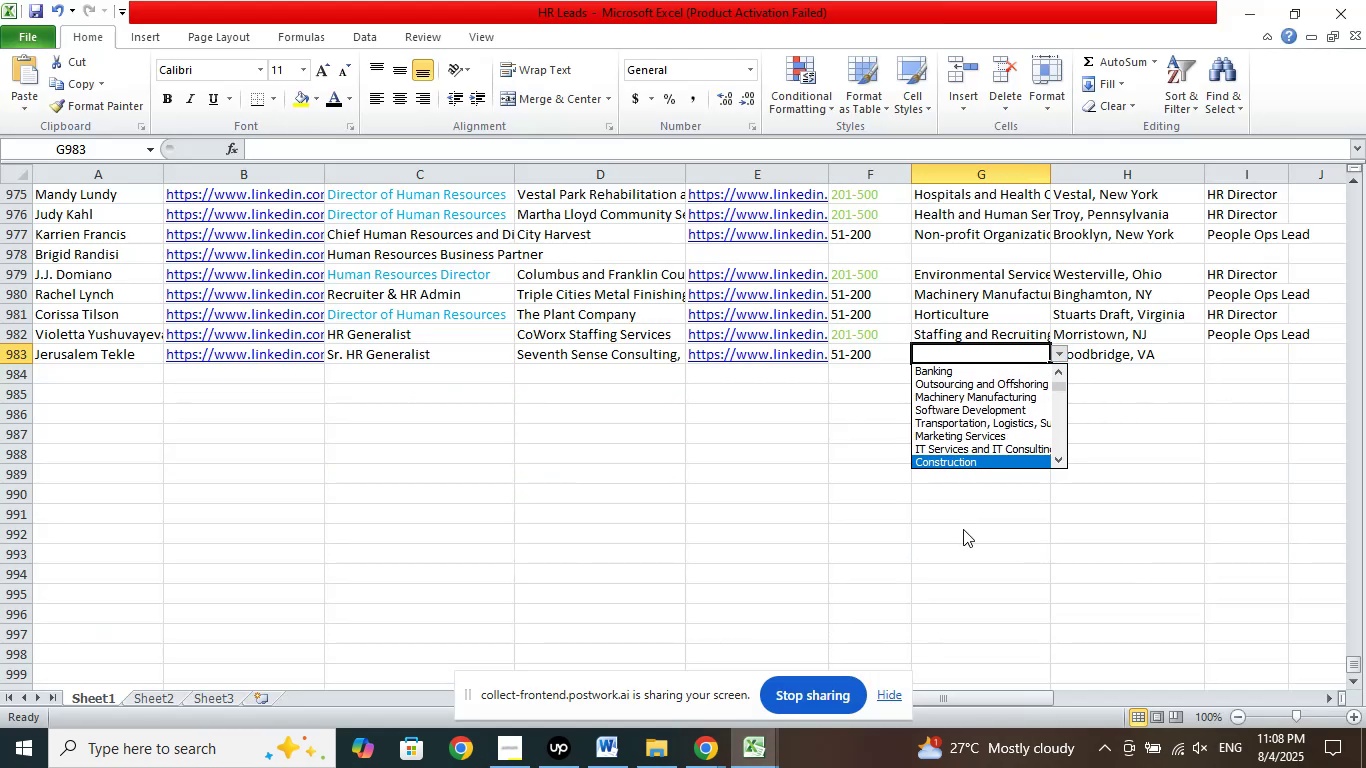 
key(ArrowDown)
 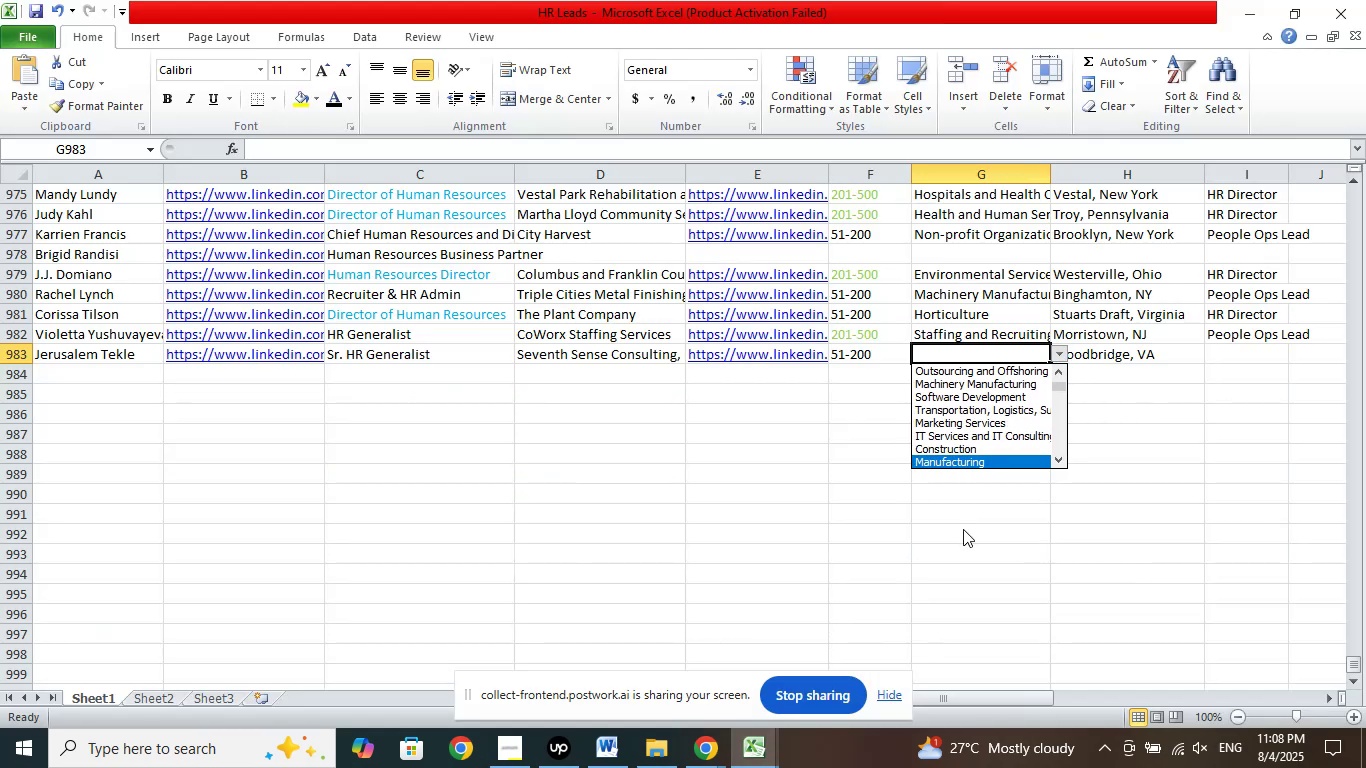 
key(ArrowDown)
 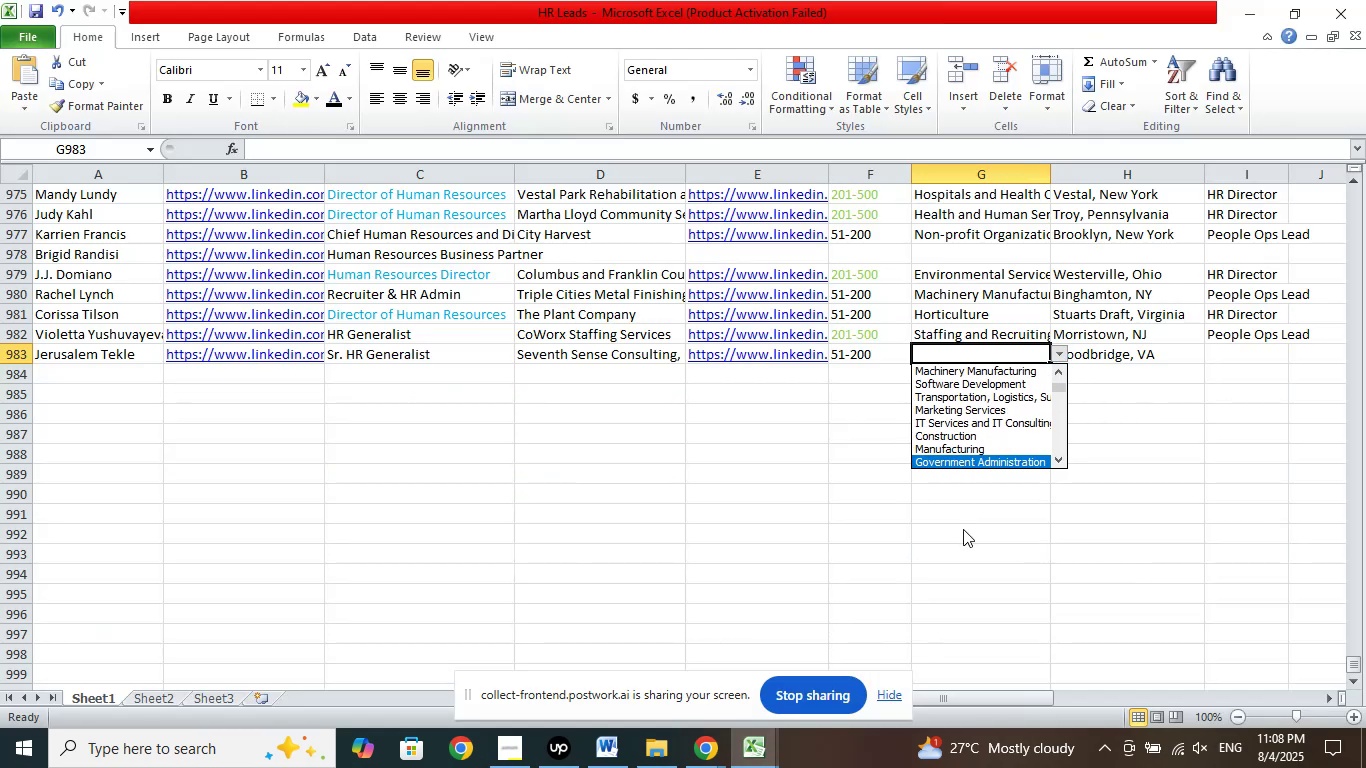 
key(ArrowDown)
 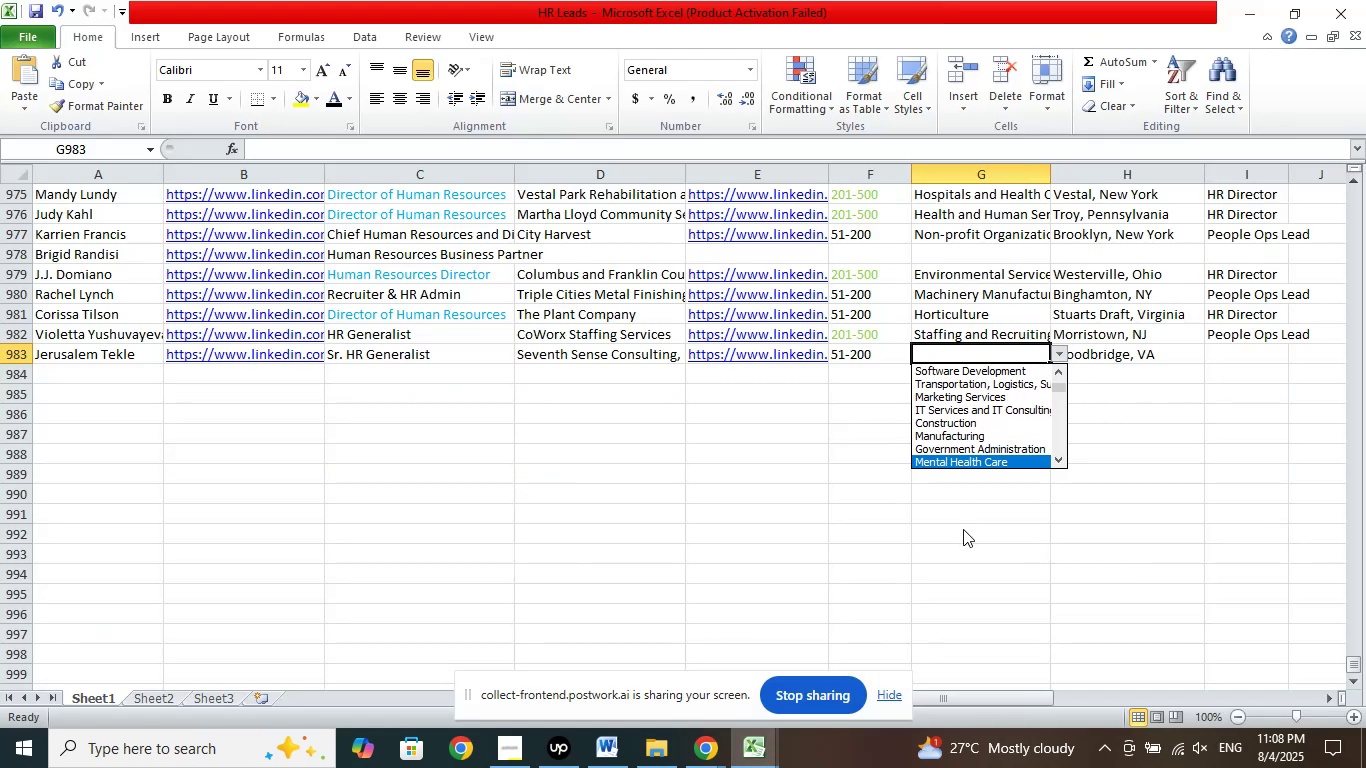 
key(ArrowDown)
 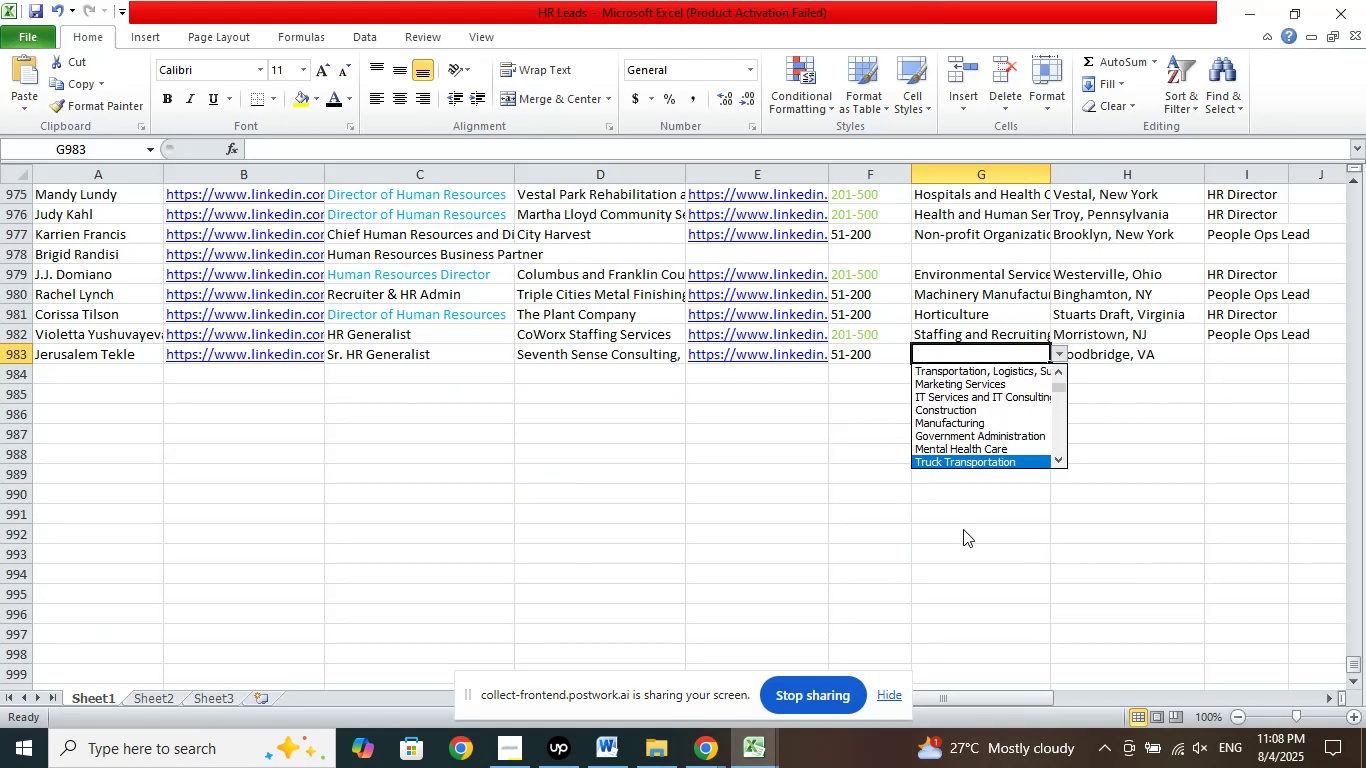 
key(ArrowDown)
 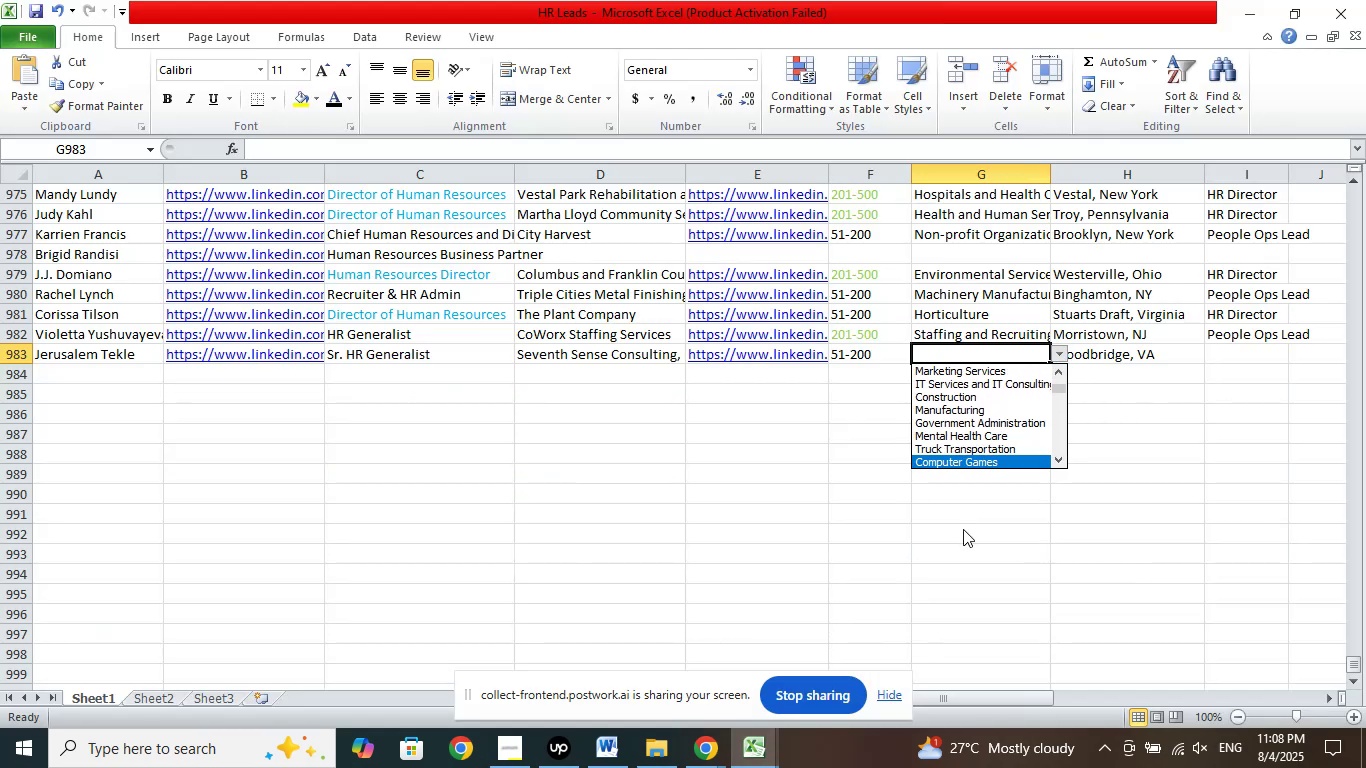 
key(ArrowDown)
 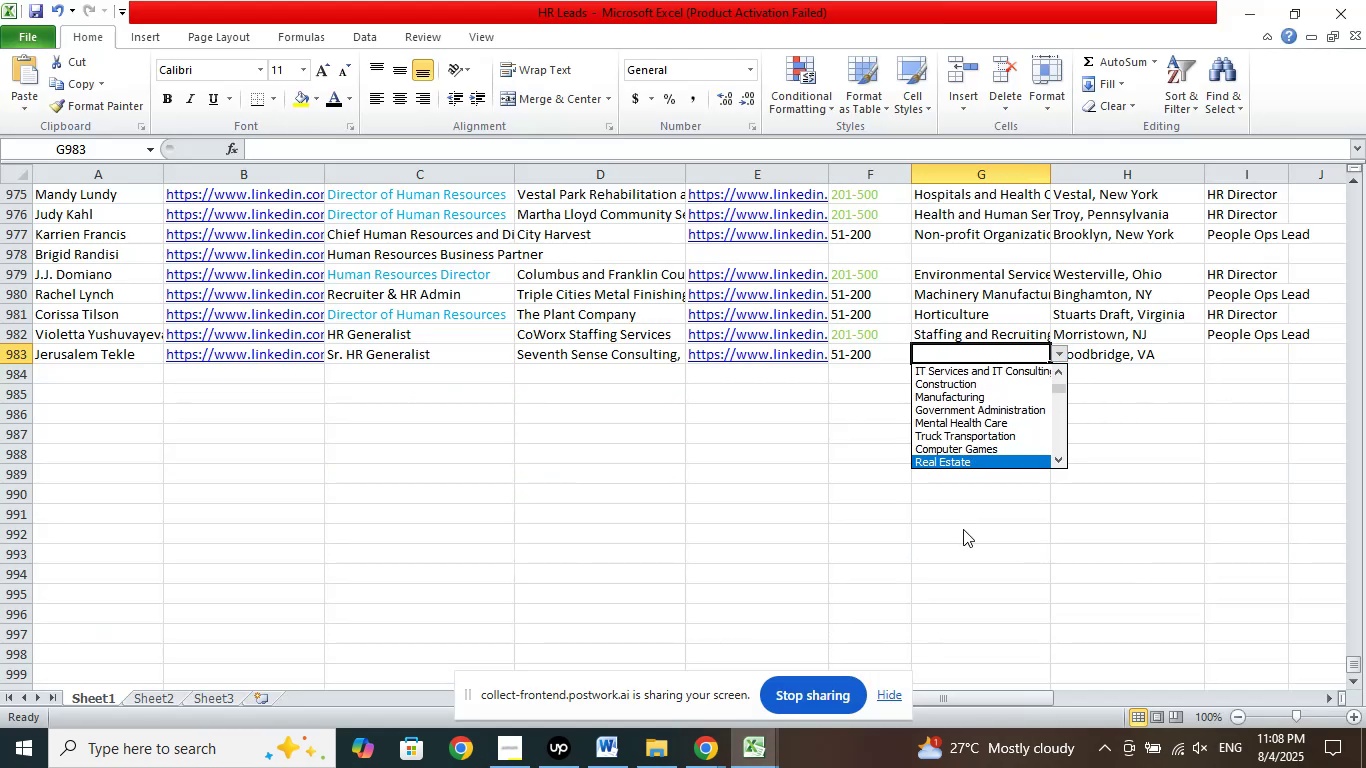 
key(ArrowDown)
 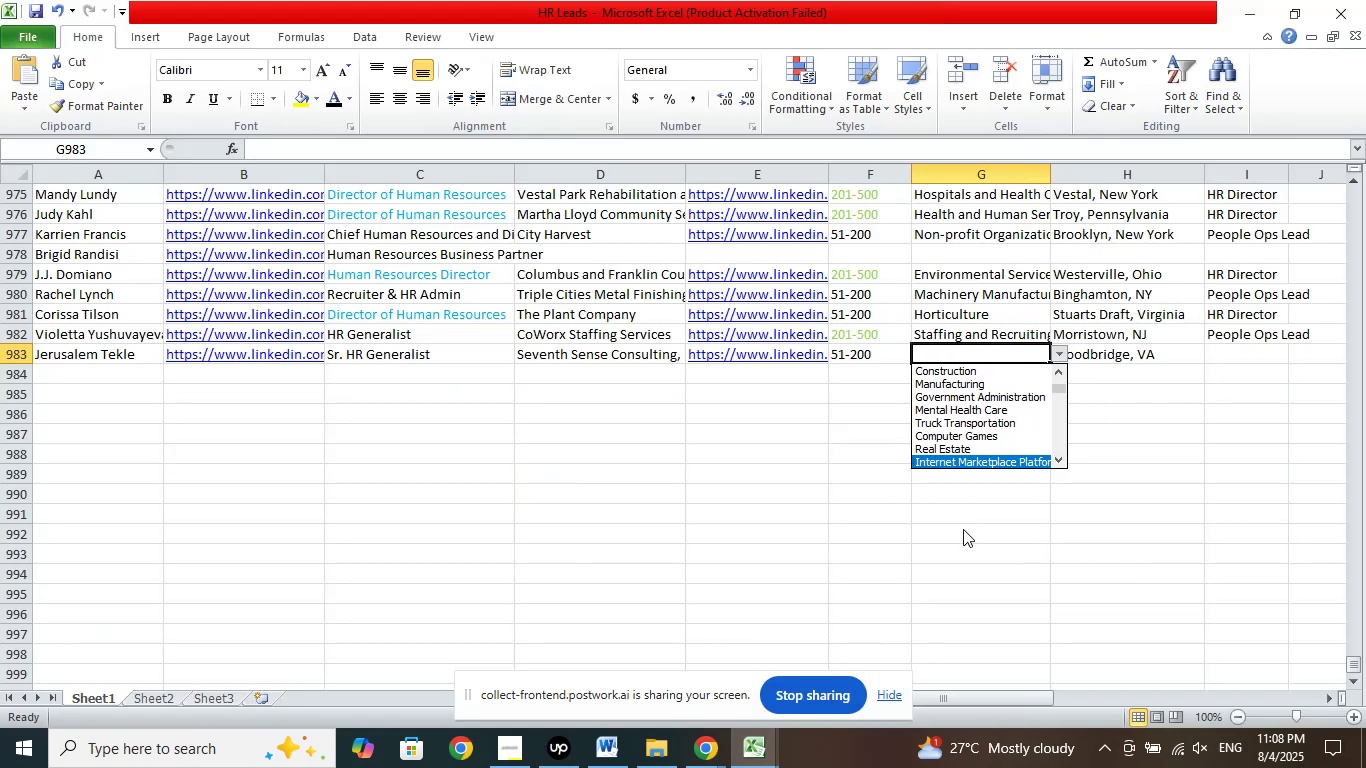 
key(ArrowDown)
 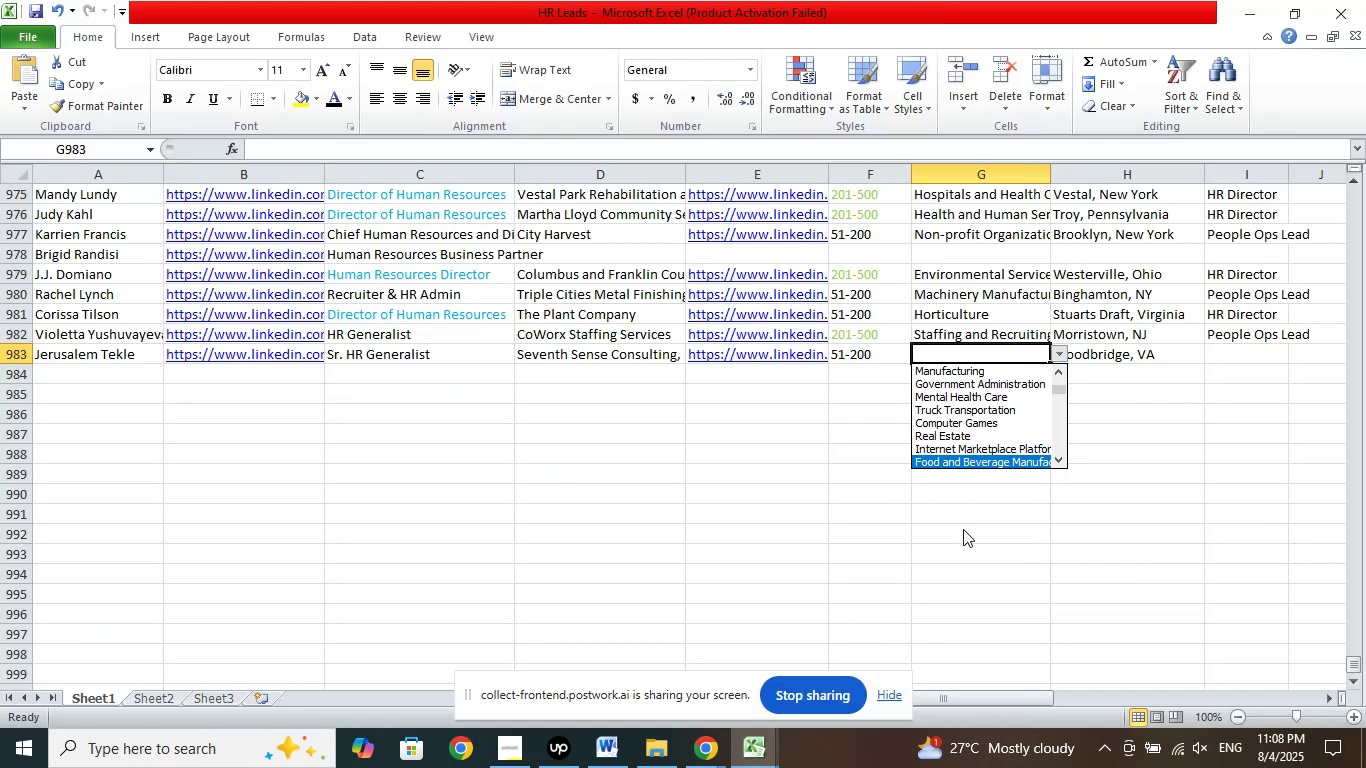 
key(ArrowDown)
 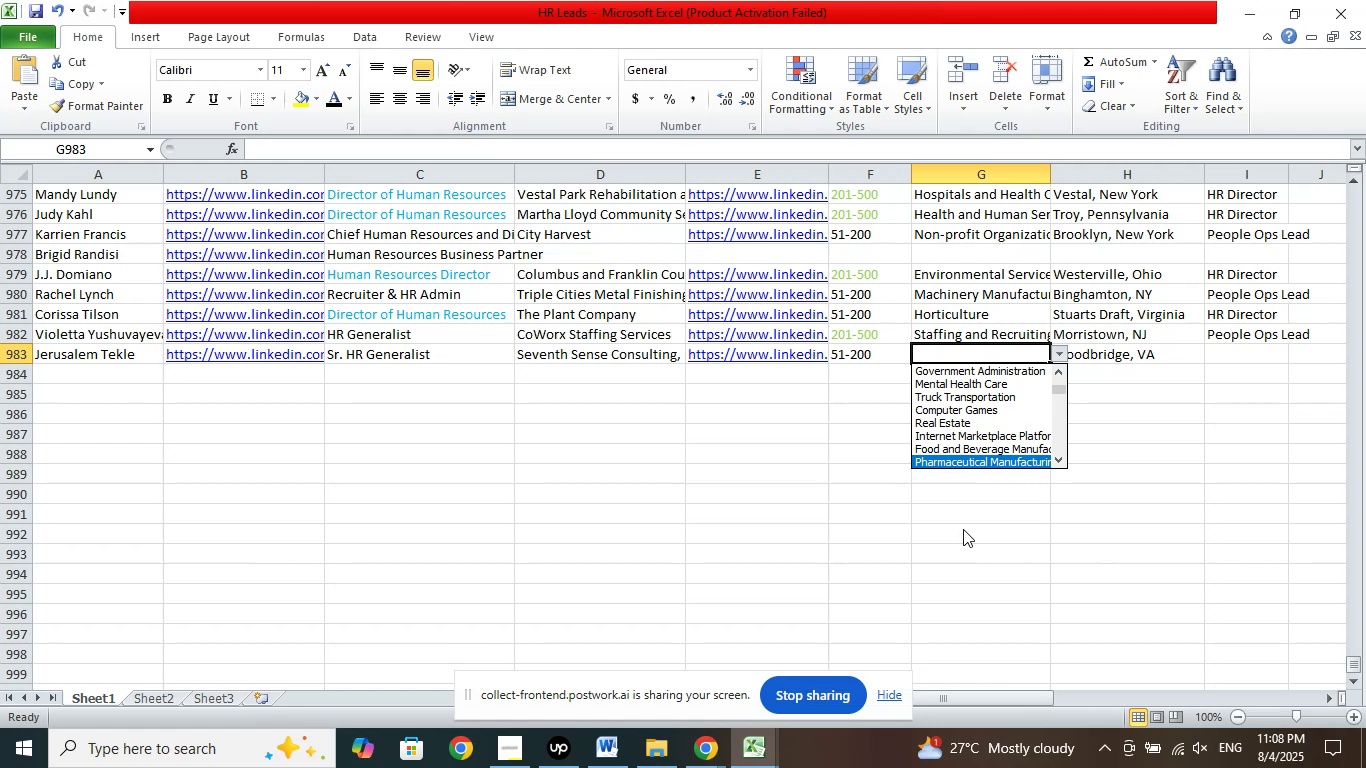 
key(ArrowDown)
 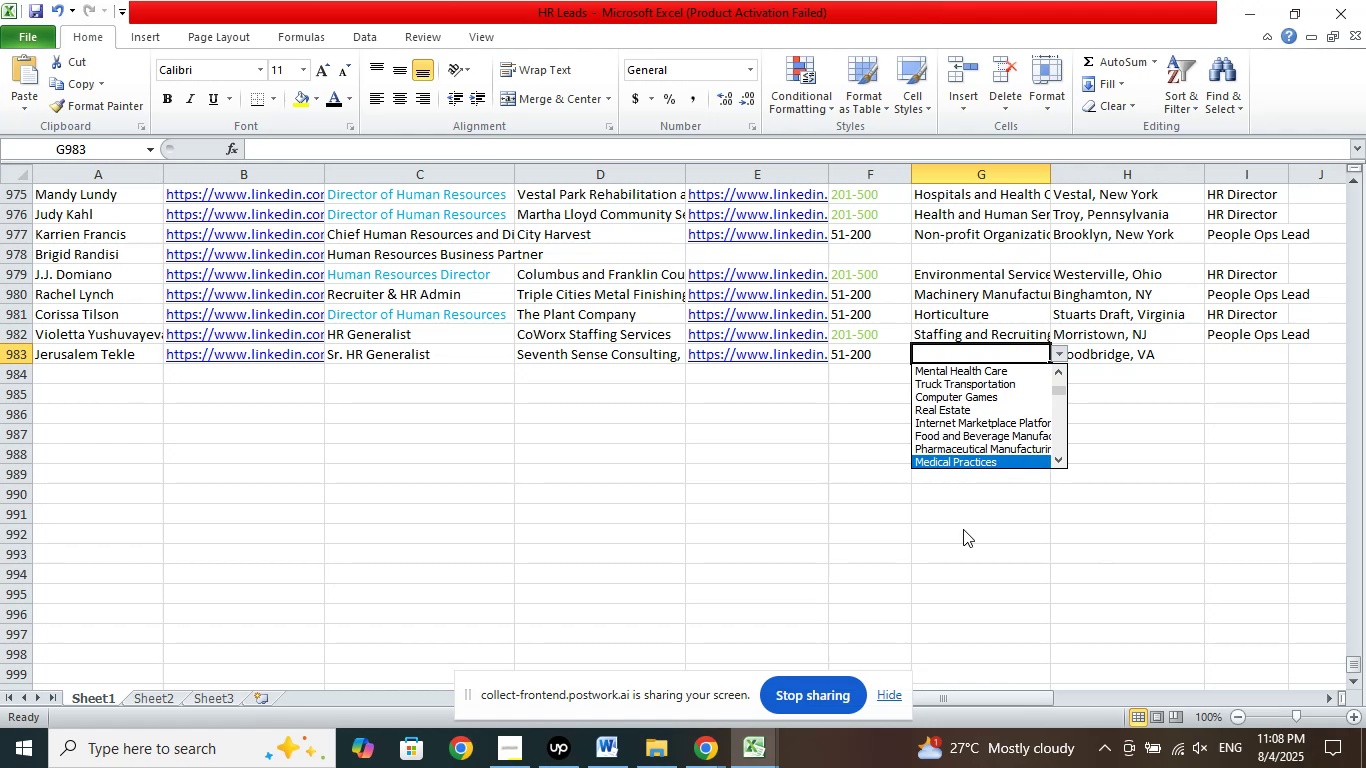 
key(ArrowDown)
 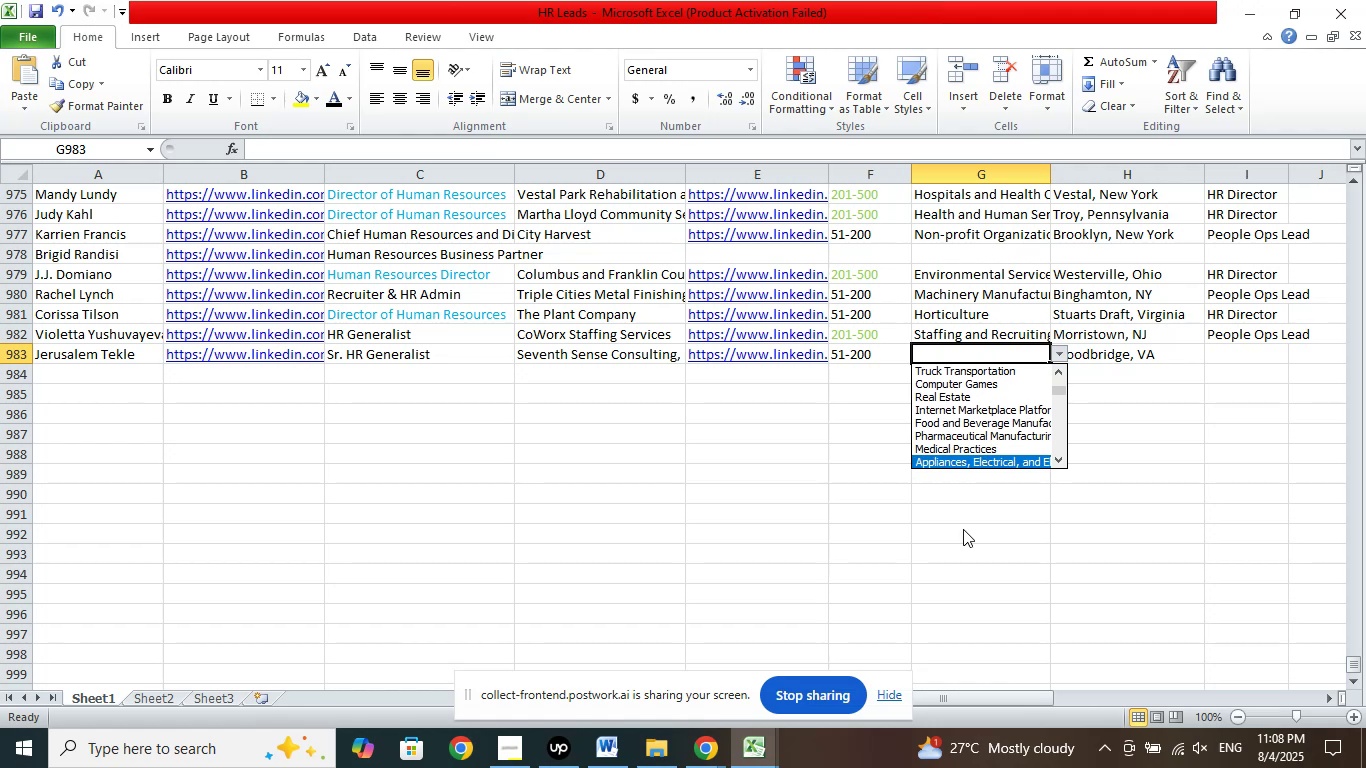 
key(ArrowDown)
 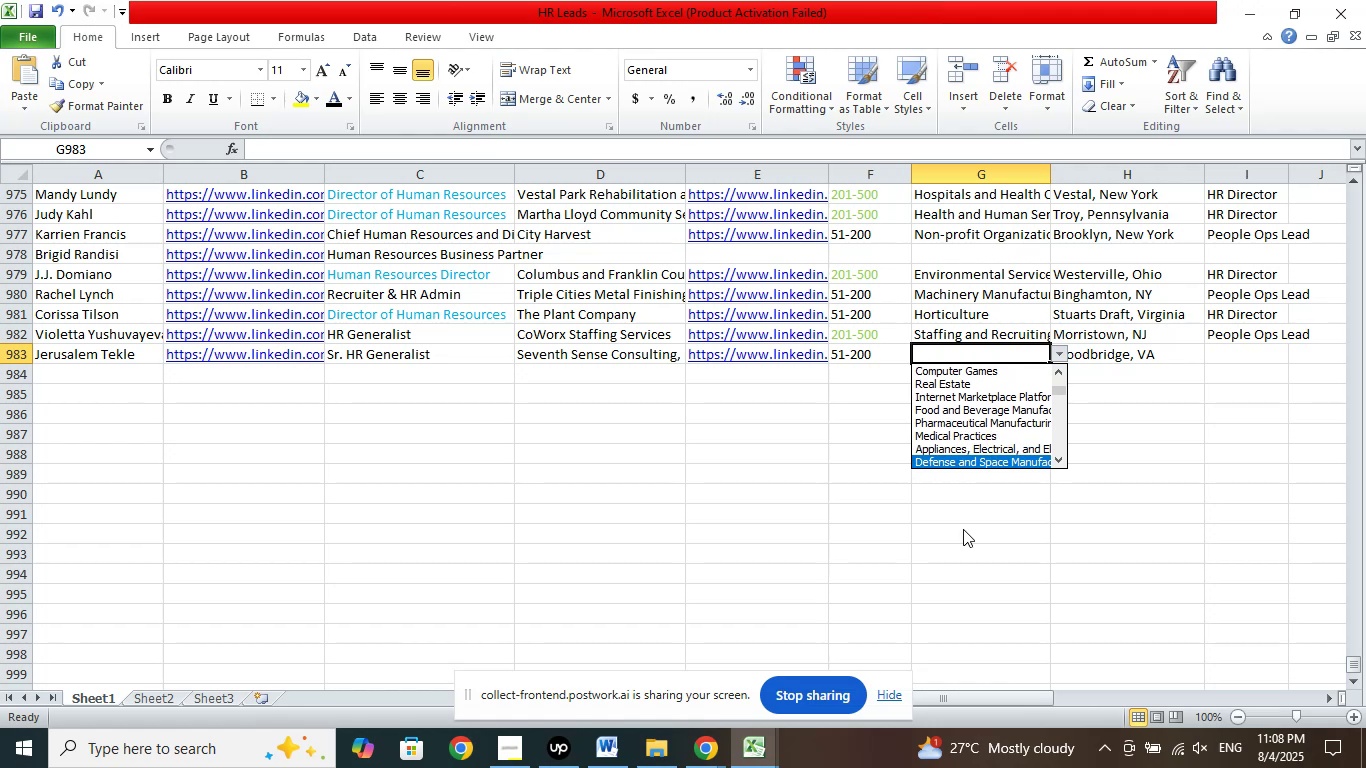 
key(ArrowDown)
 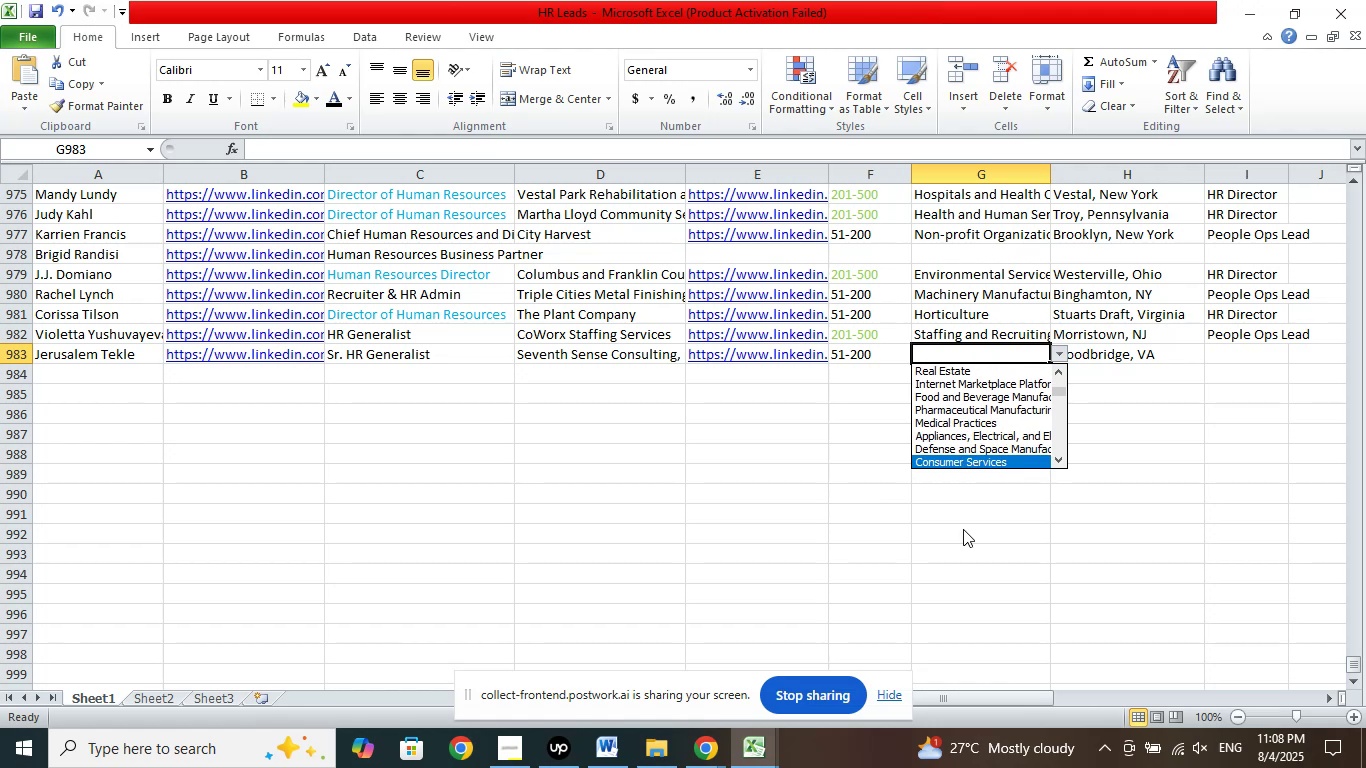 
key(ArrowDown)
 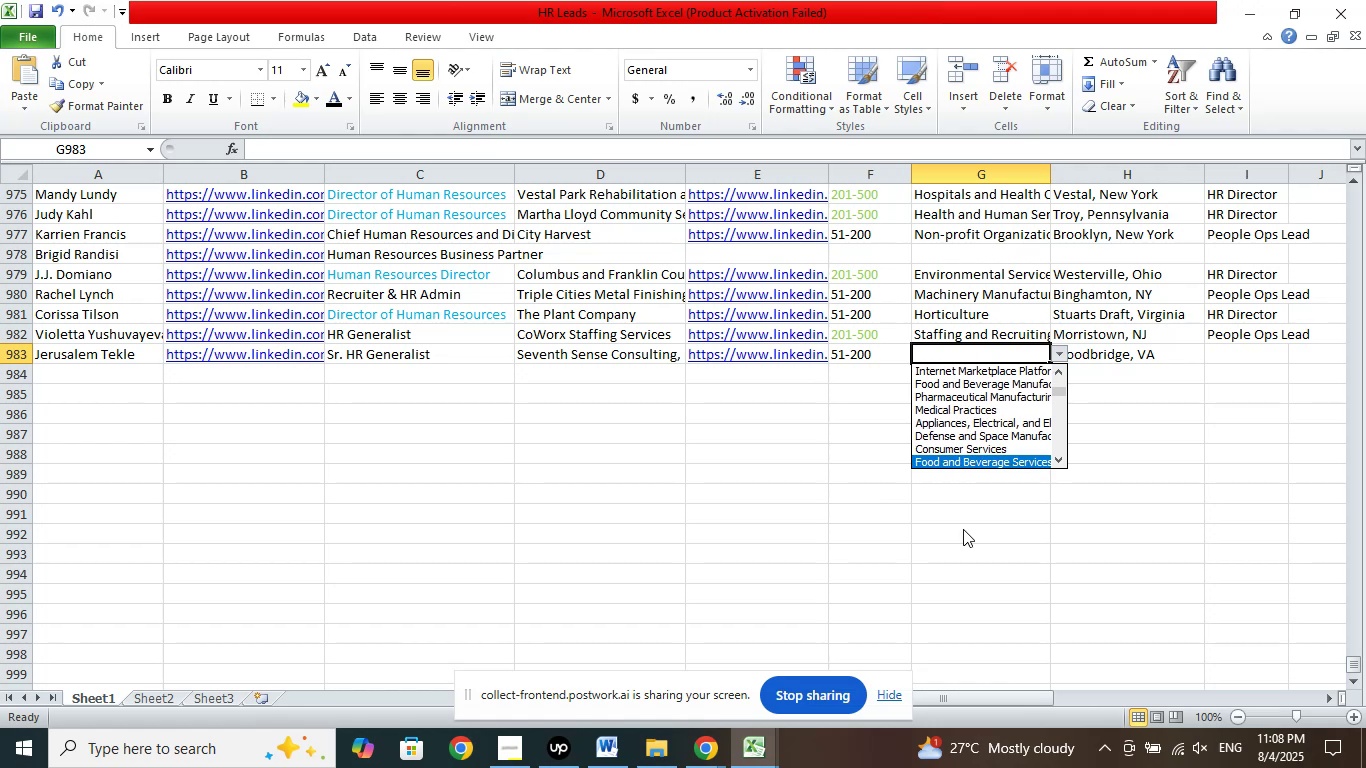 
key(ArrowDown)
 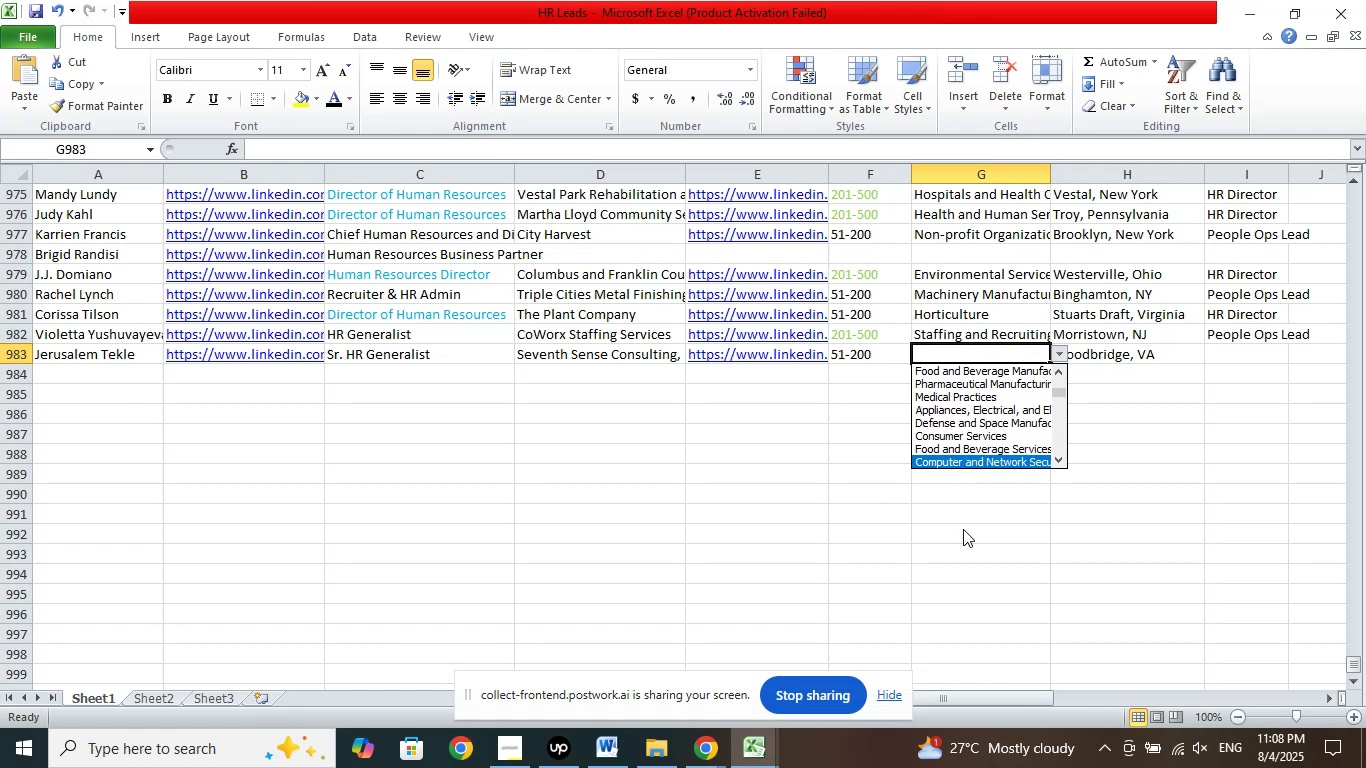 
key(ArrowDown)
 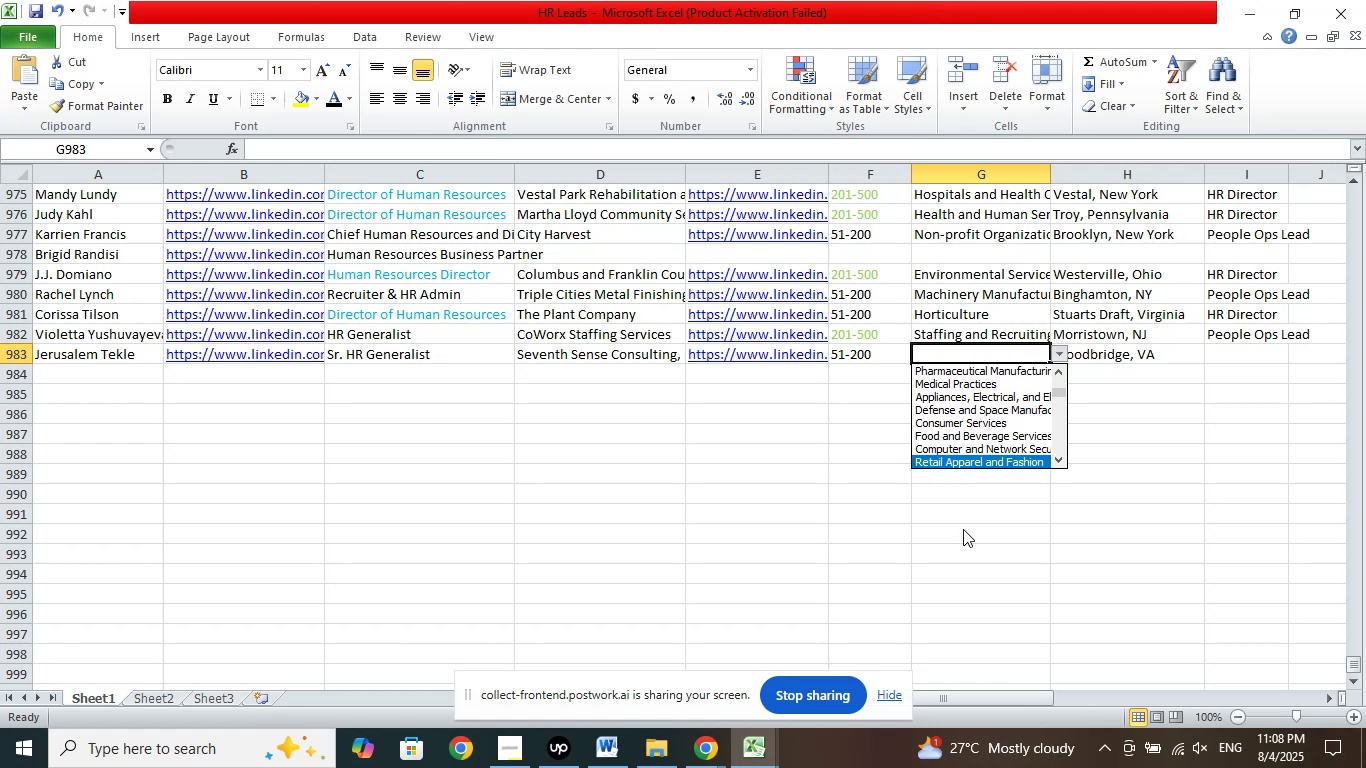 
key(ArrowDown)
 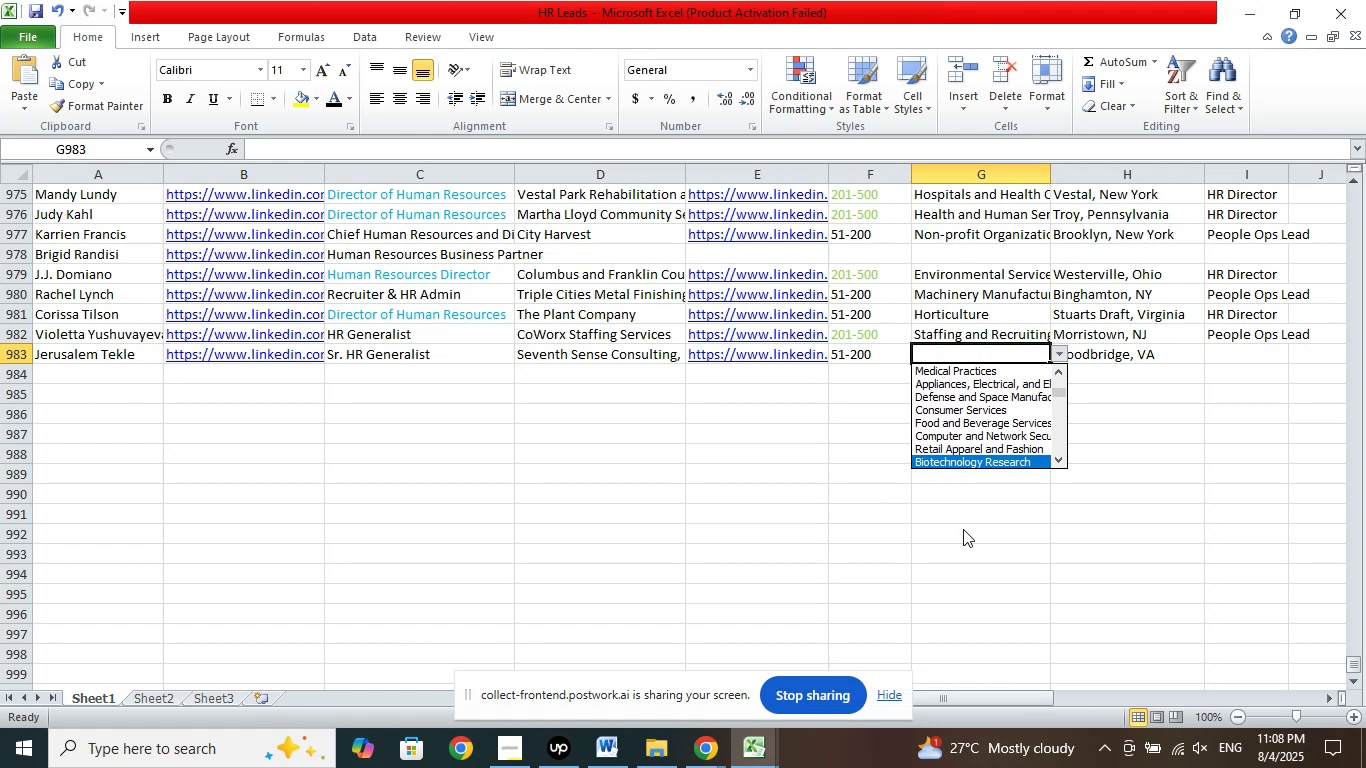 
key(ArrowDown)
 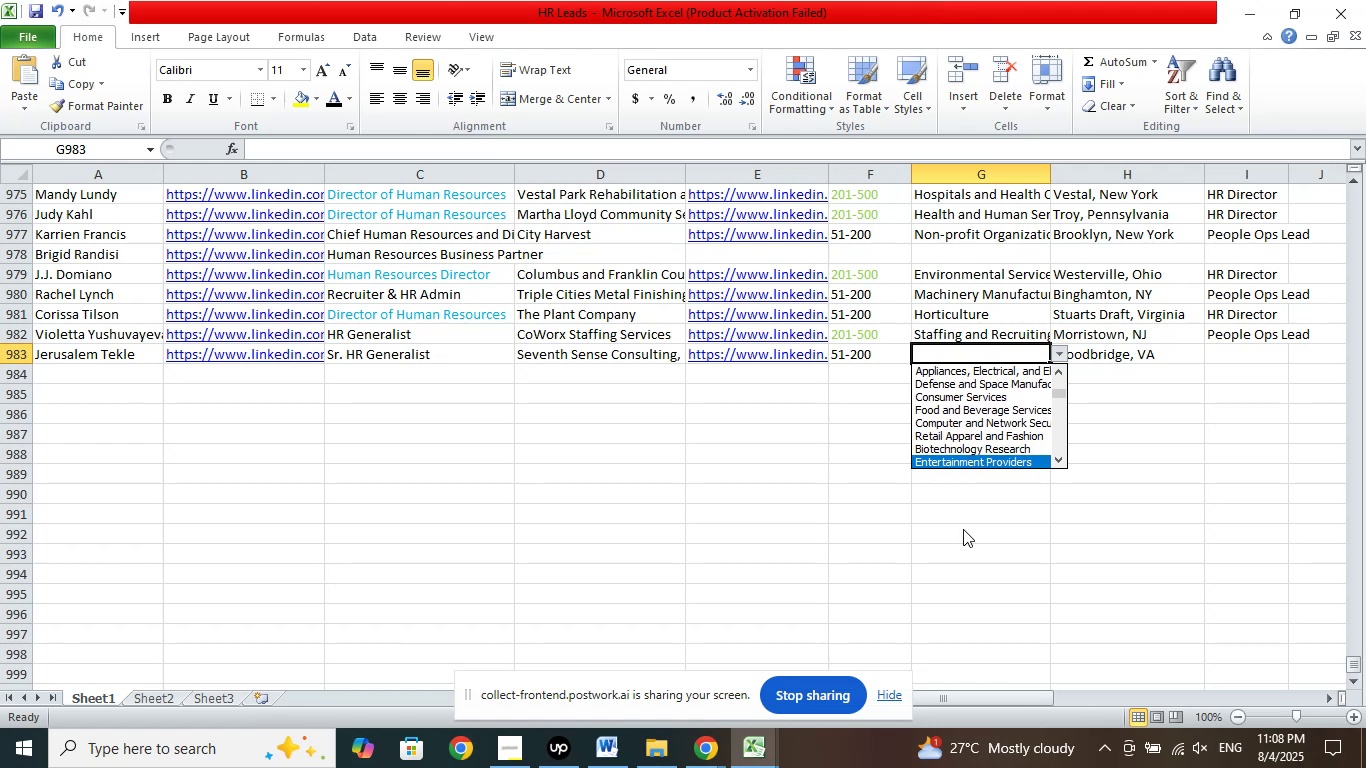 
key(ArrowDown)
 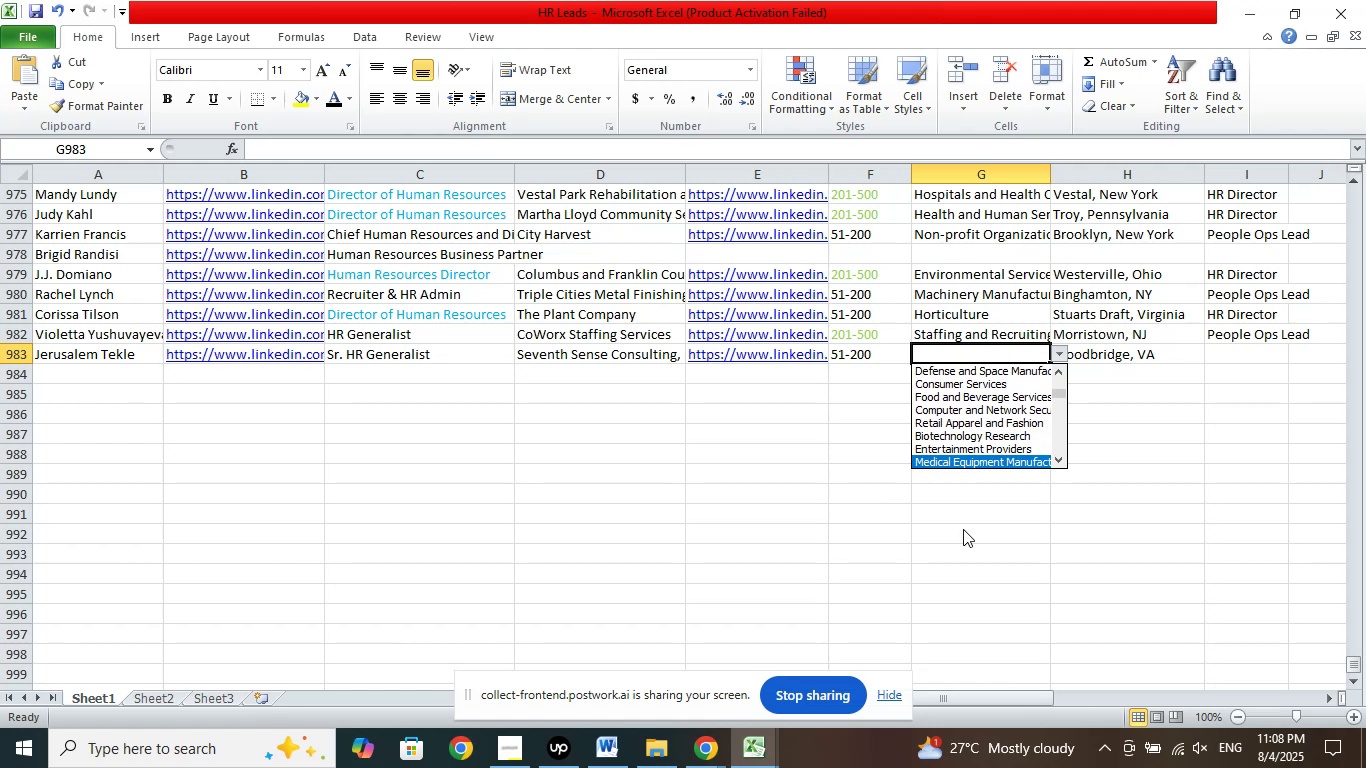 
key(ArrowDown)
 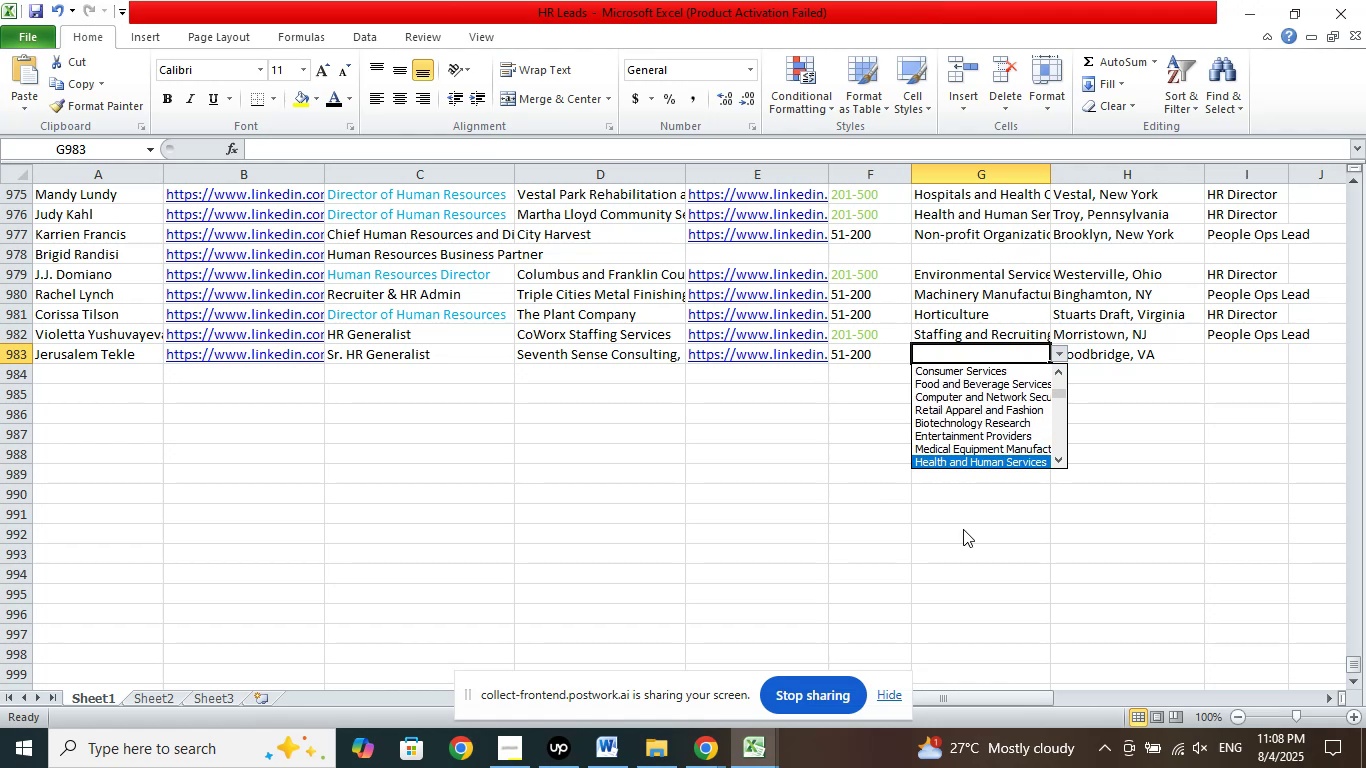 
key(ArrowDown)
 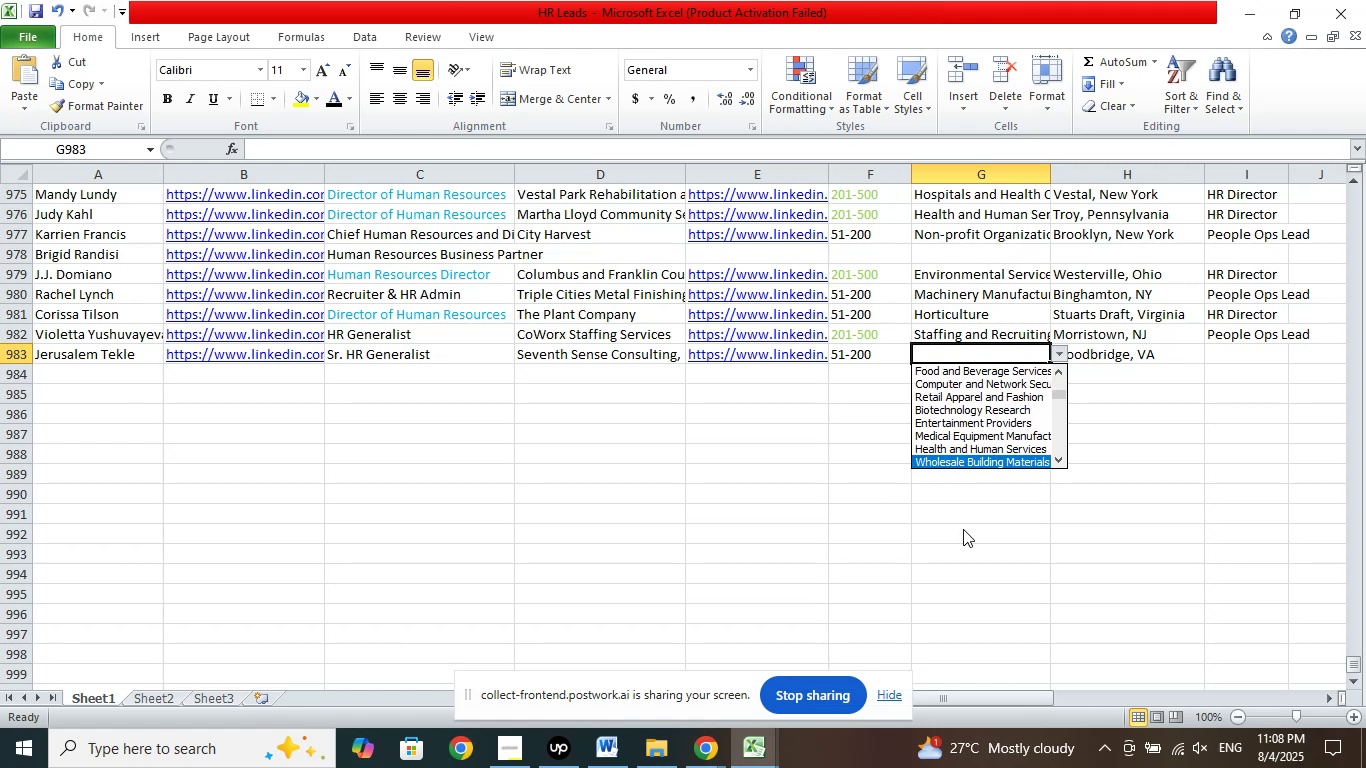 
key(ArrowDown)
 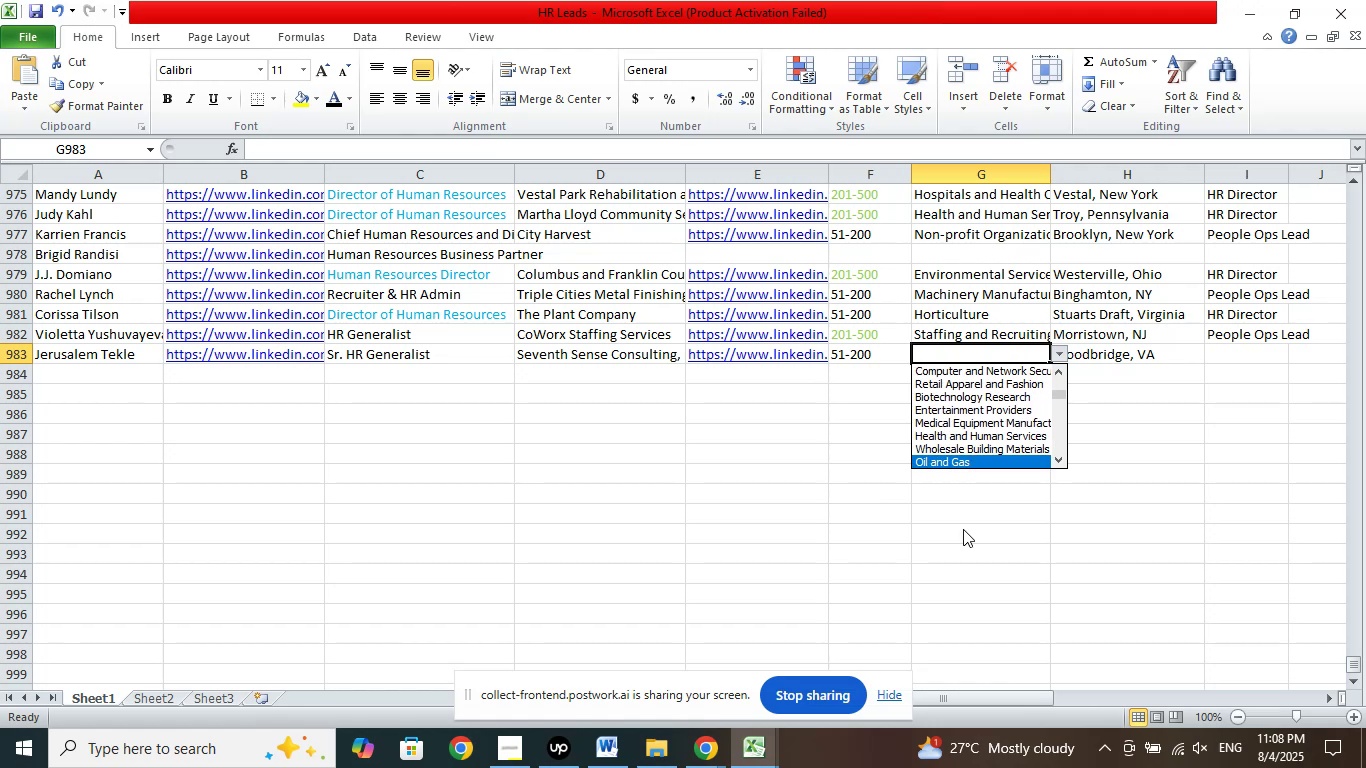 
key(ArrowDown)
 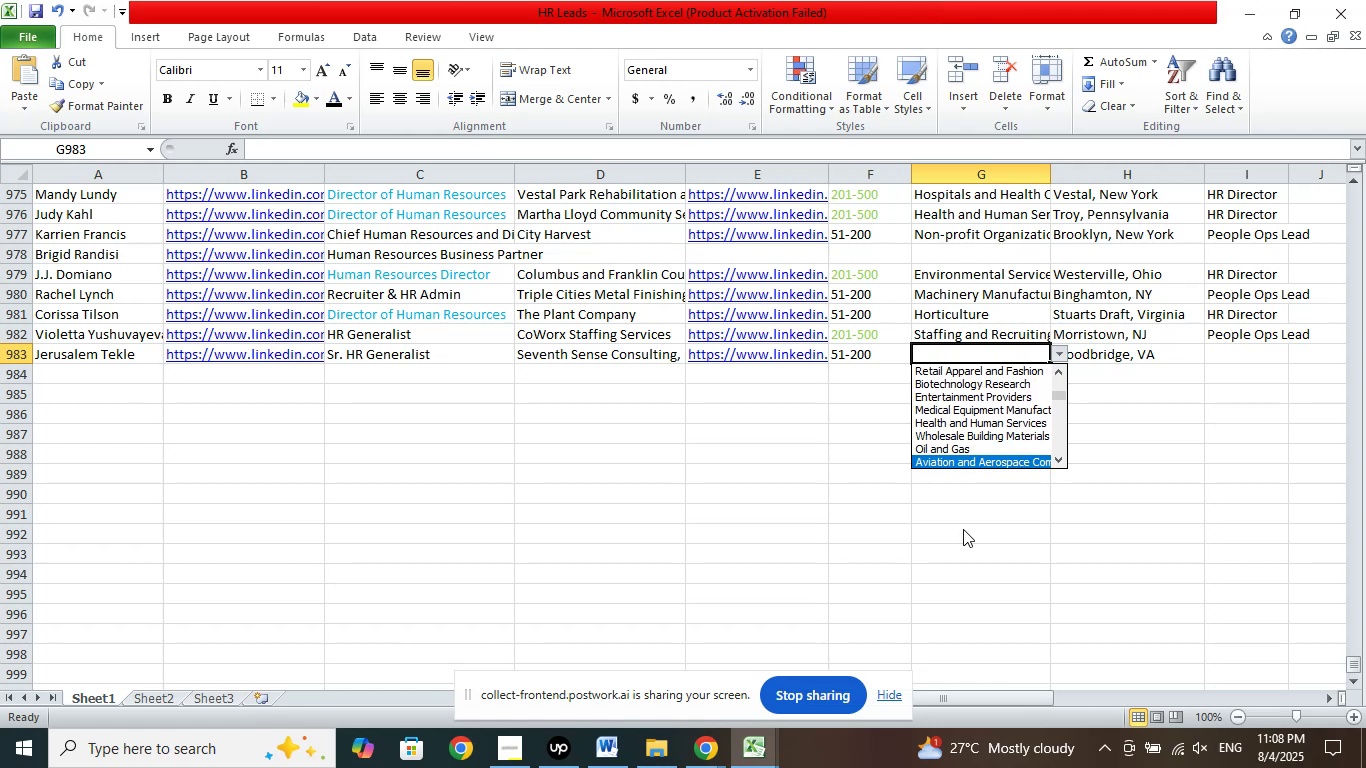 
key(ArrowDown)
 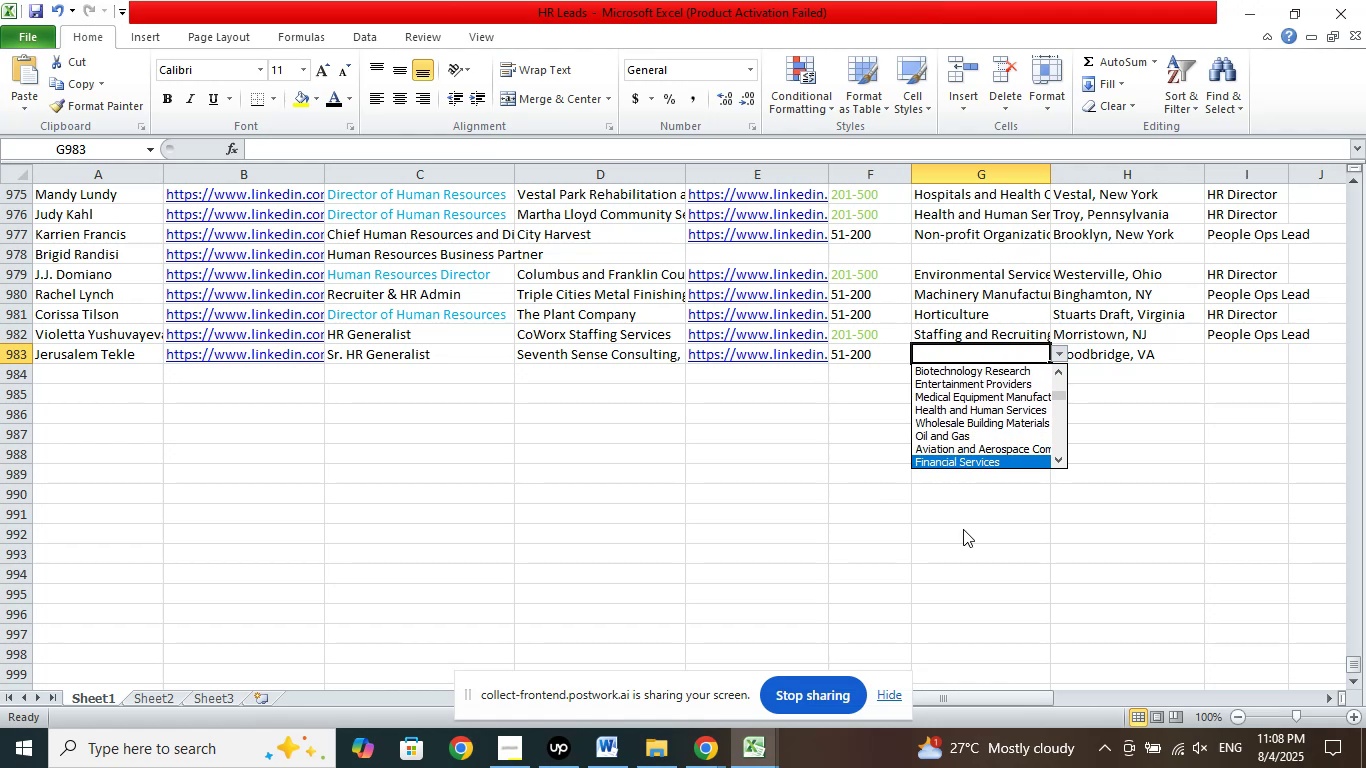 
key(ArrowDown)
 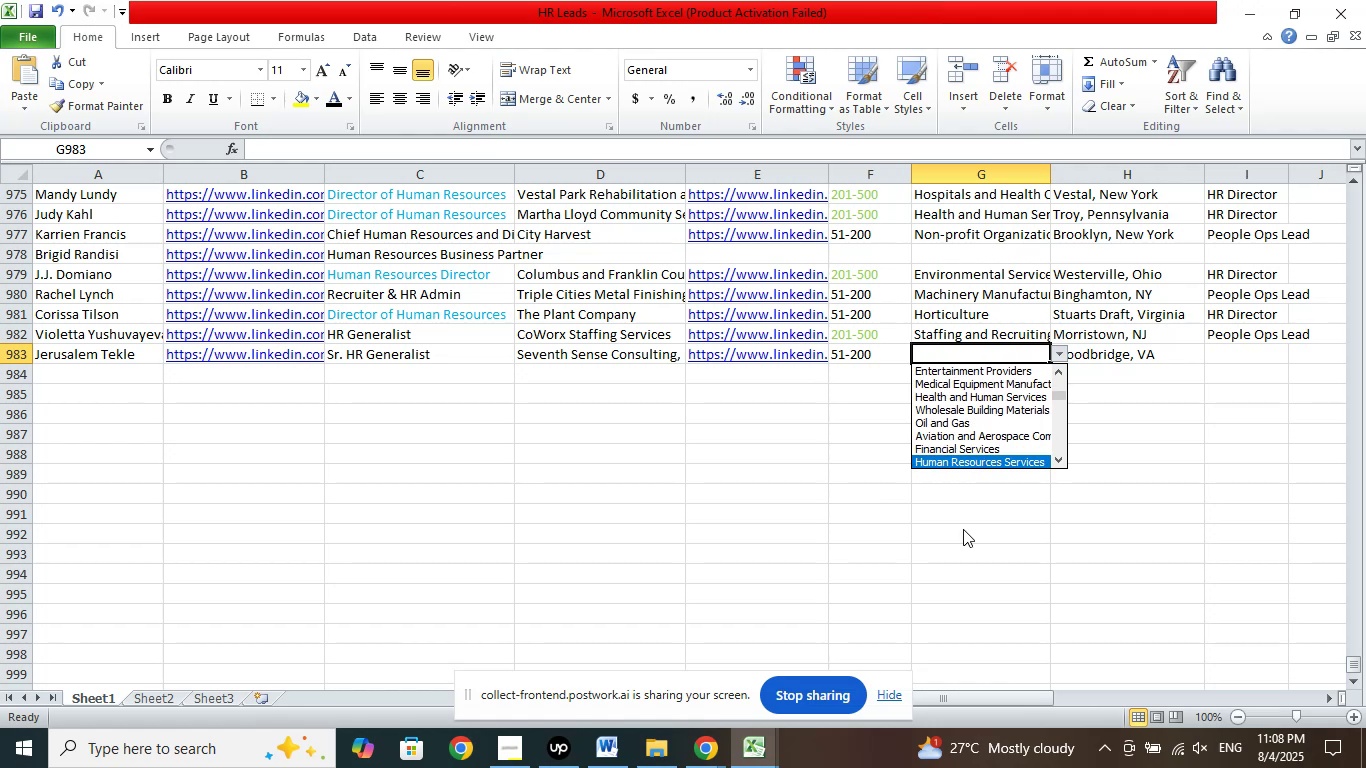 
key(ArrowDown)
 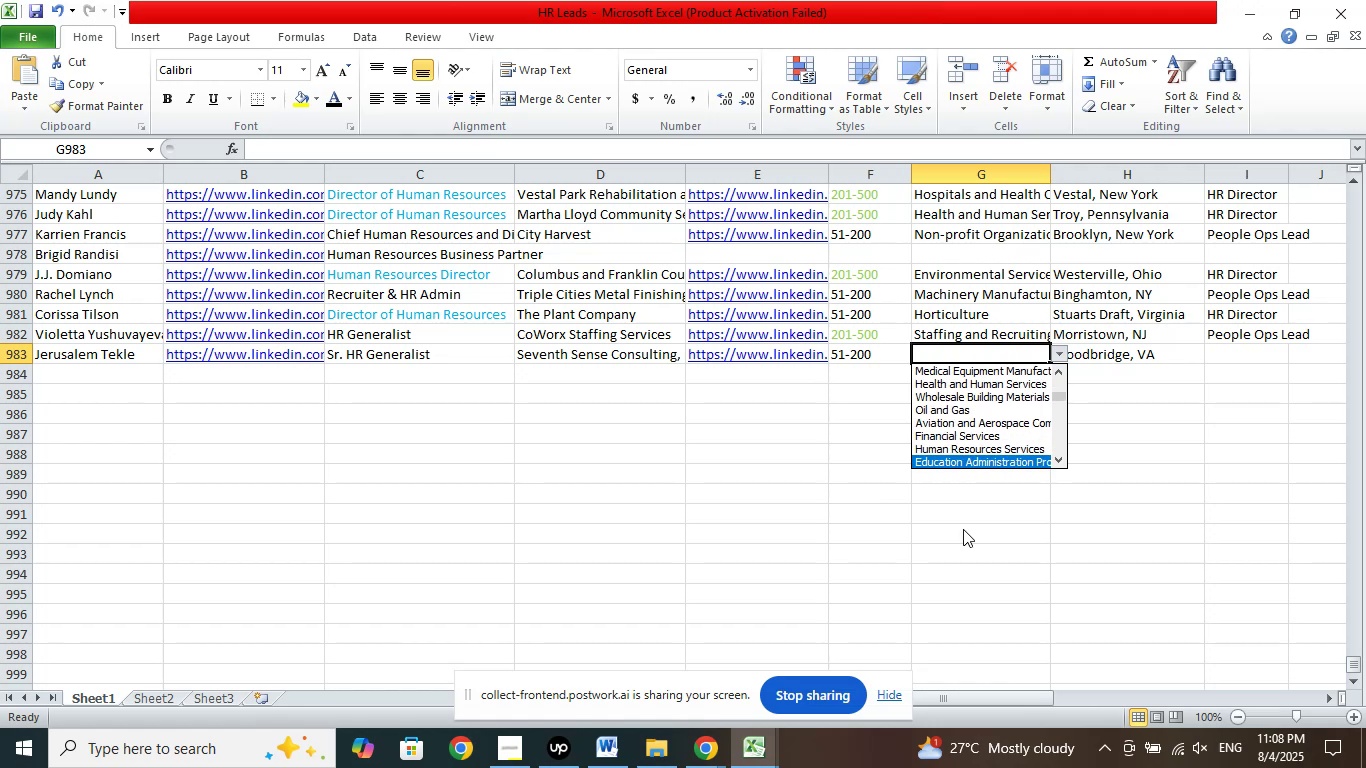 
key(ArrowDown)
 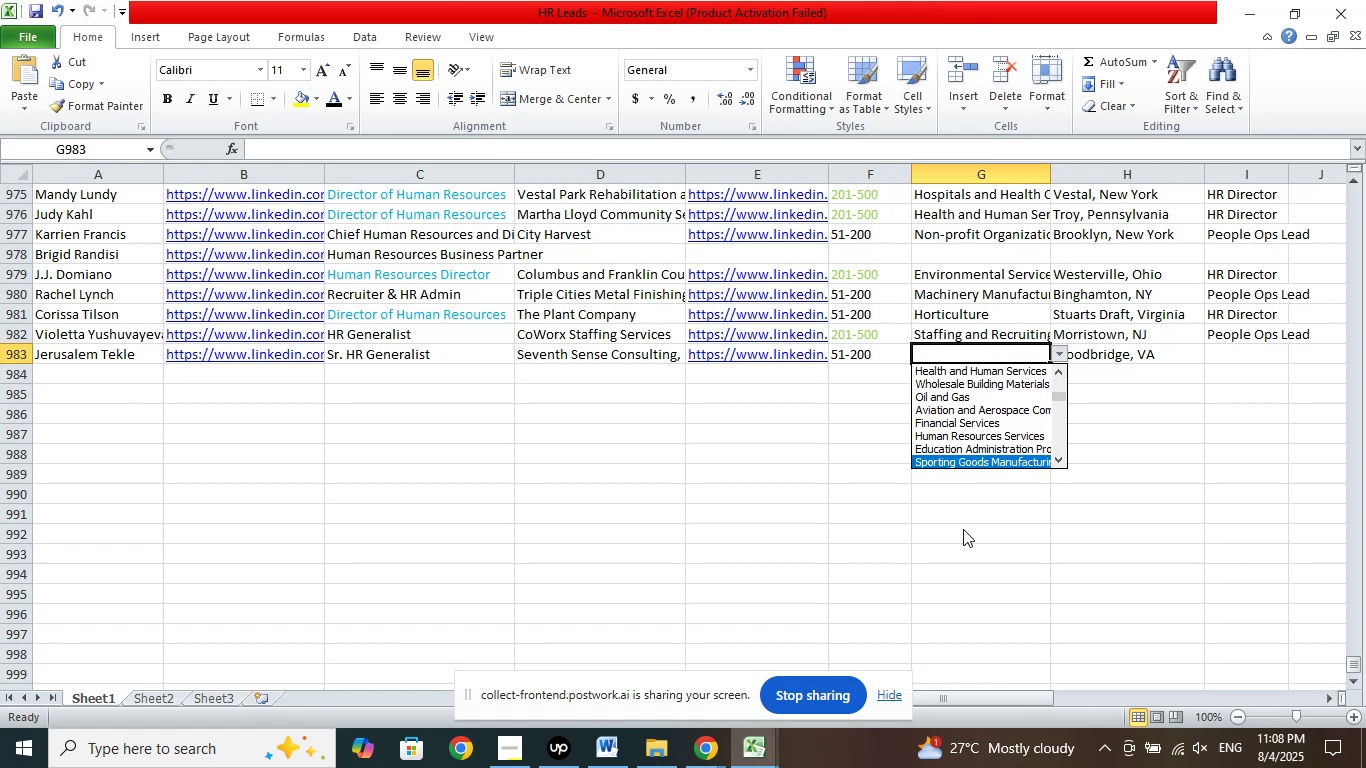 
key(ArrowDown)
 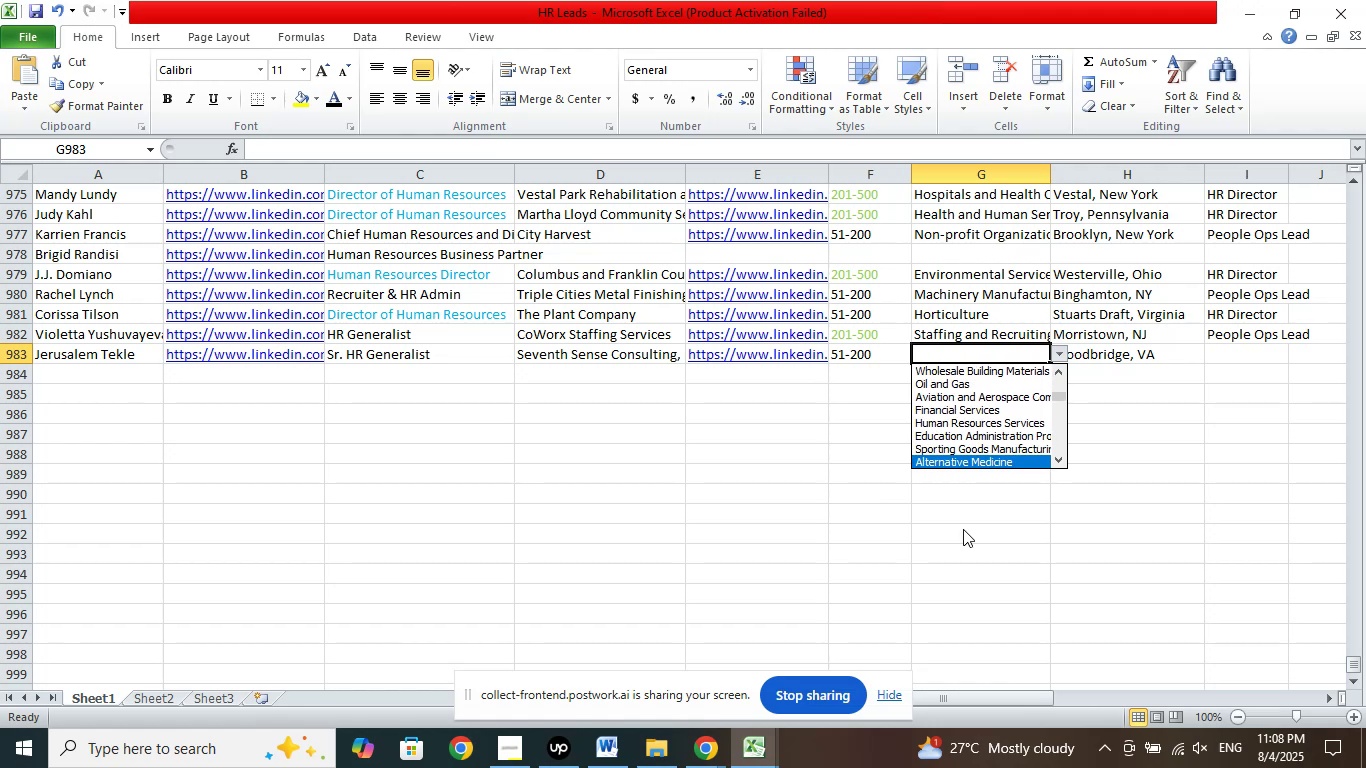 
key(ArrowDown)
 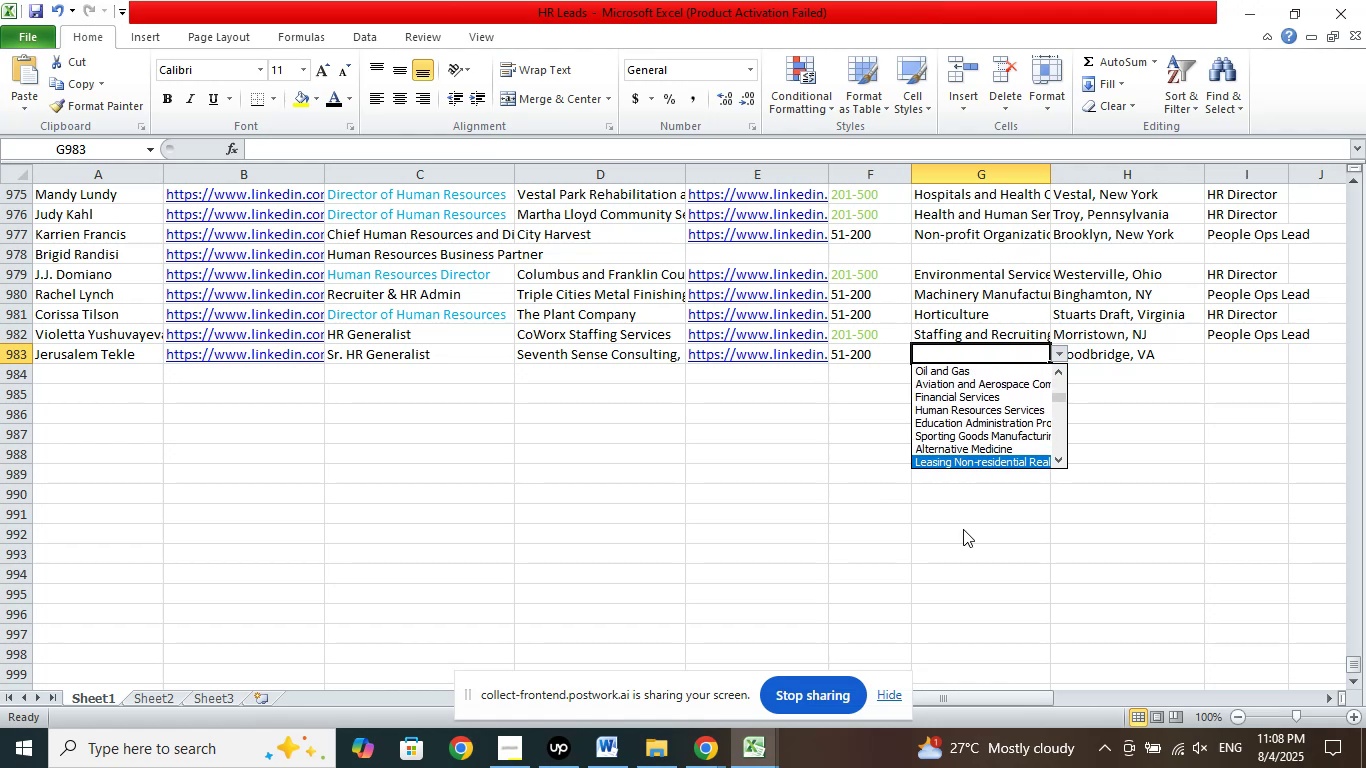 
key(ArrowDown)
 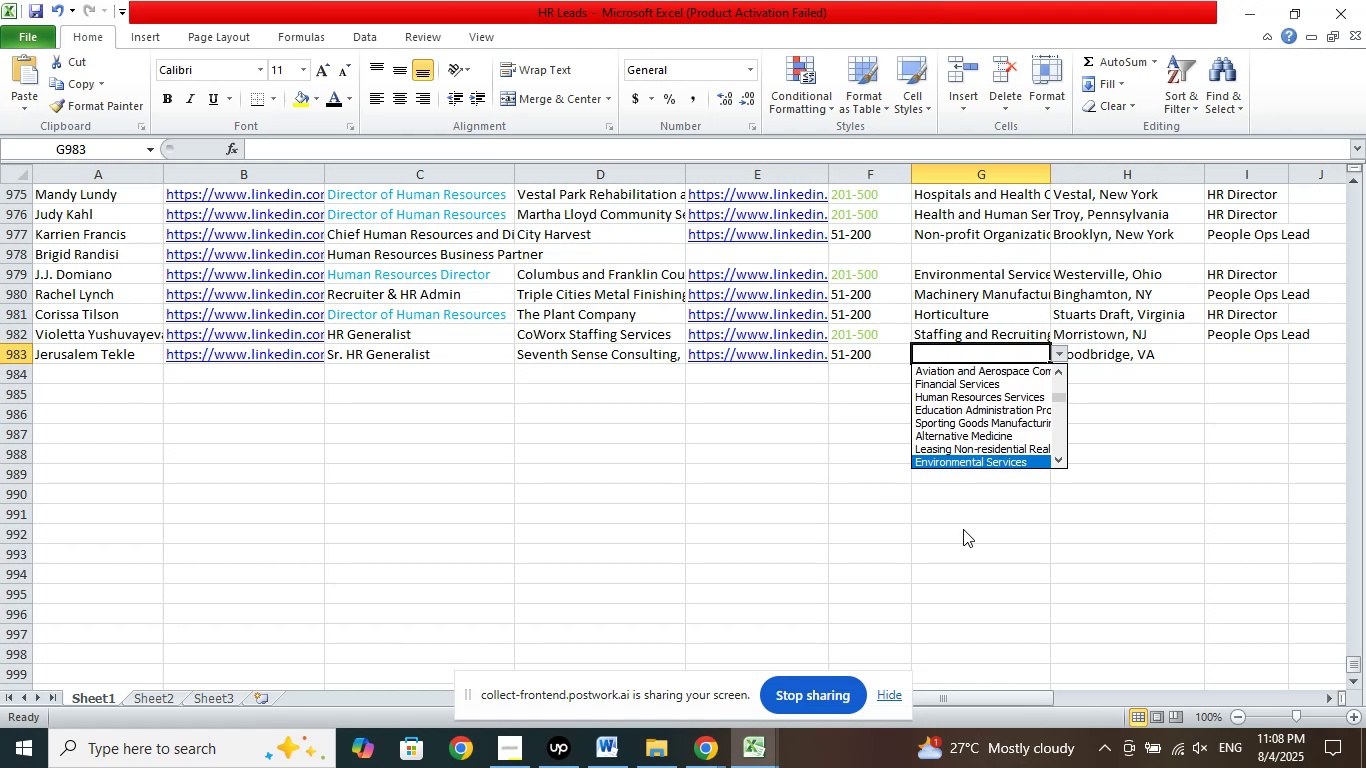 
key(ArrowDown)
 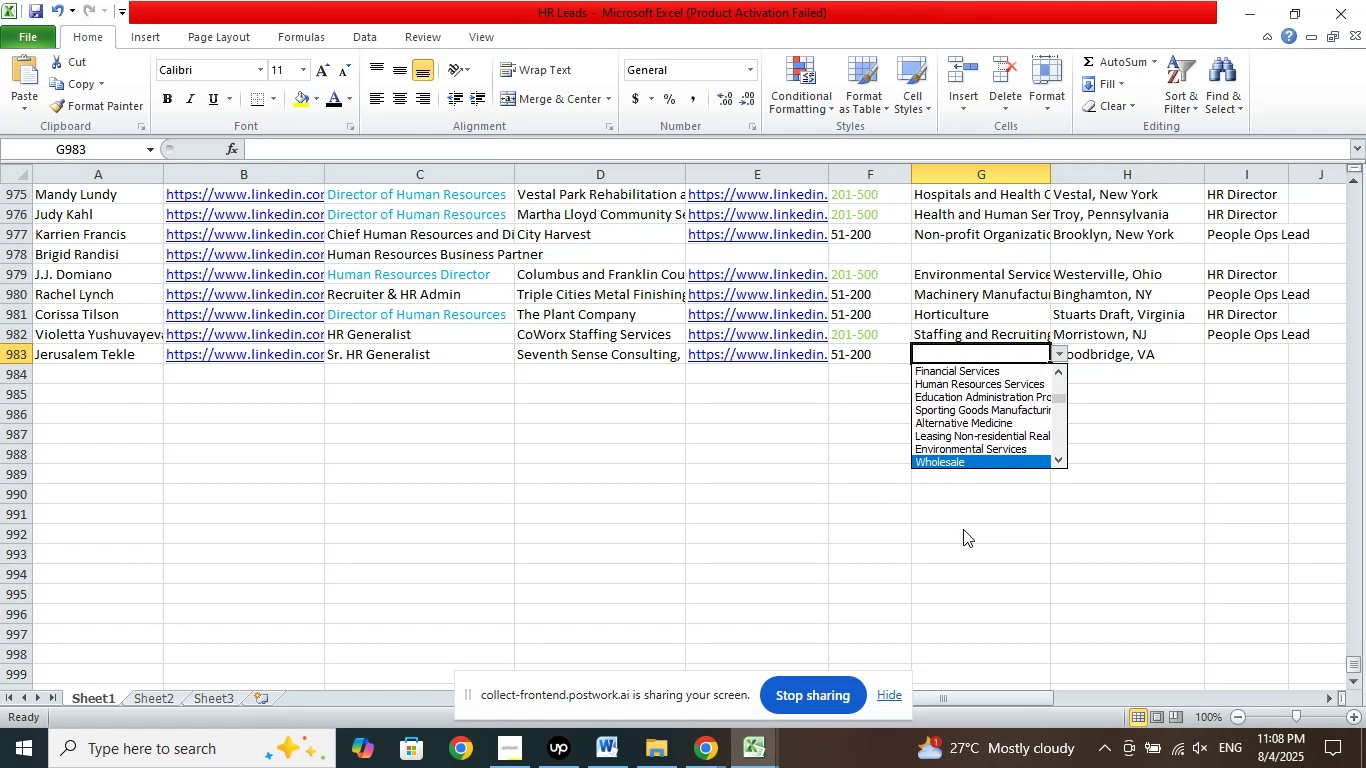 
key(ArrowDown)
 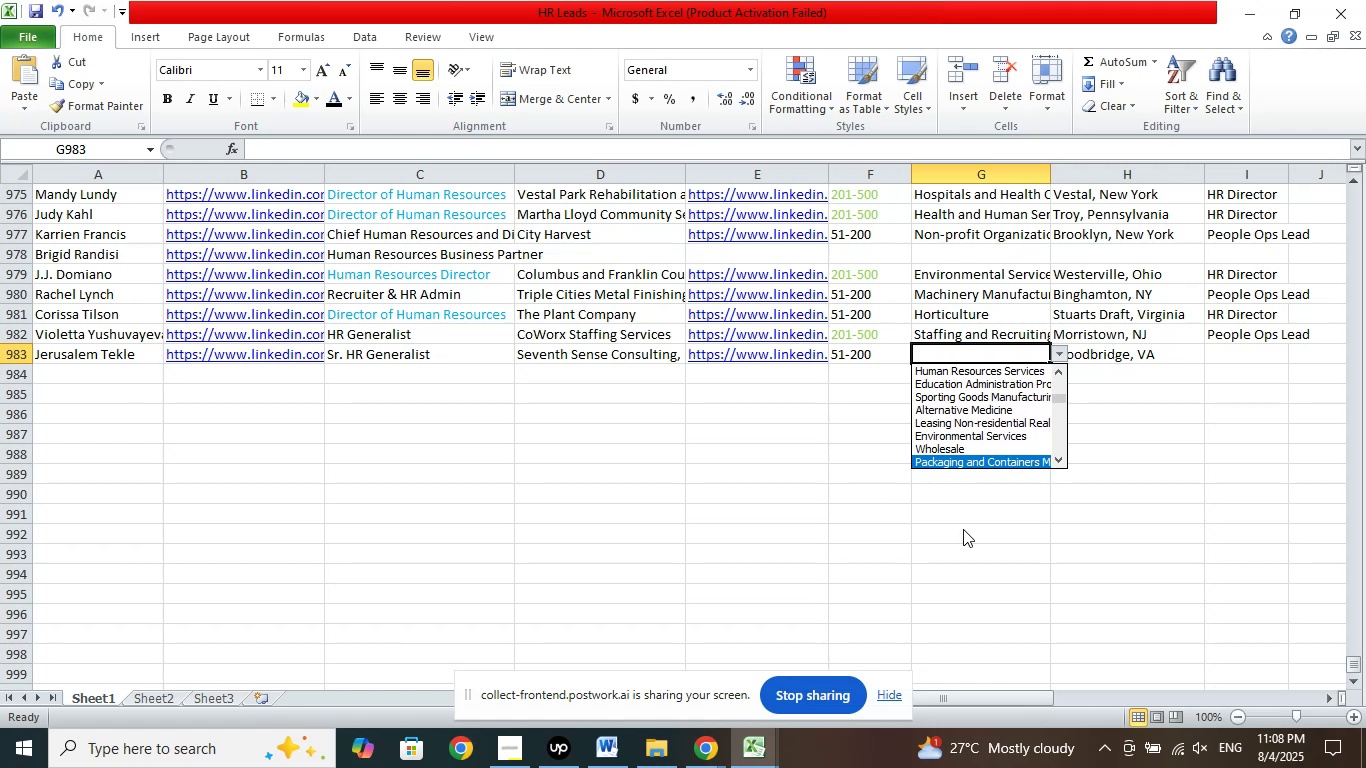 
key(ArrowDown)
 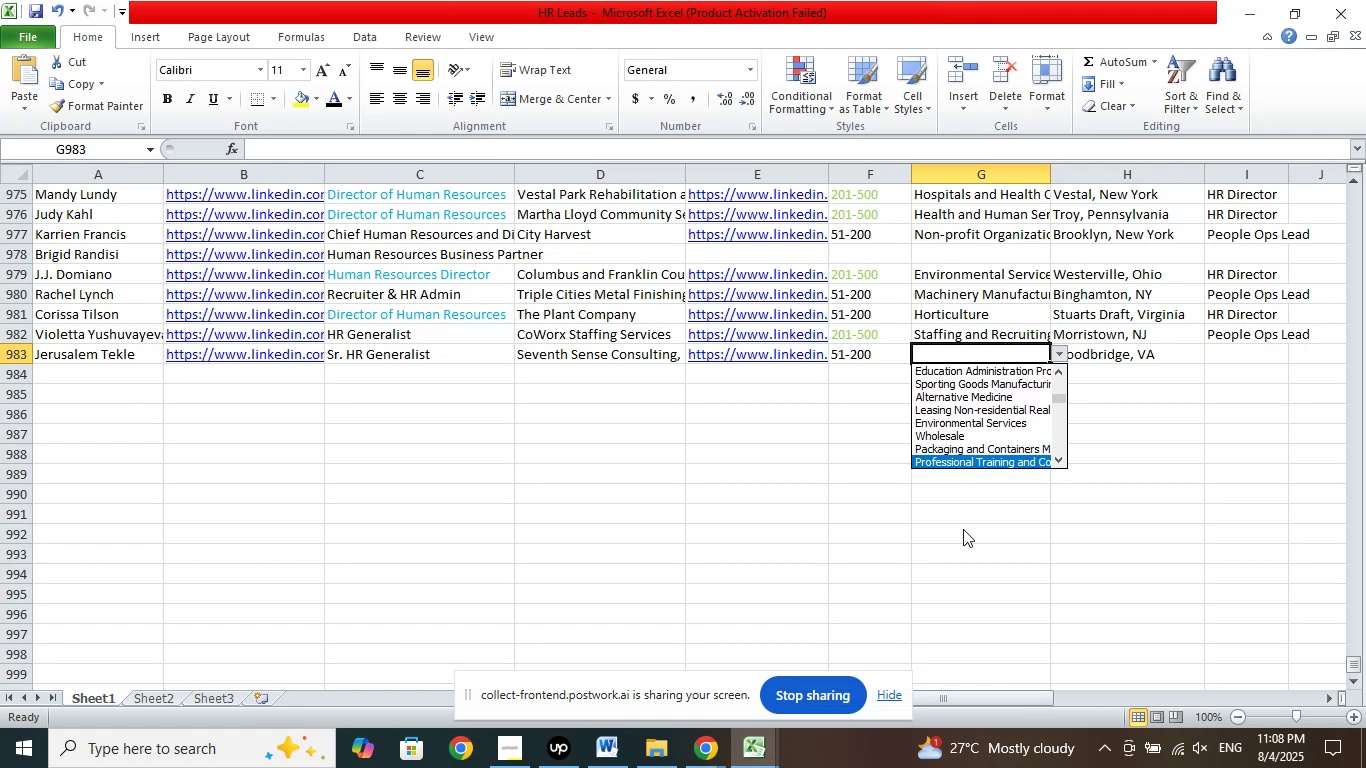 
key(ArrowDown)
 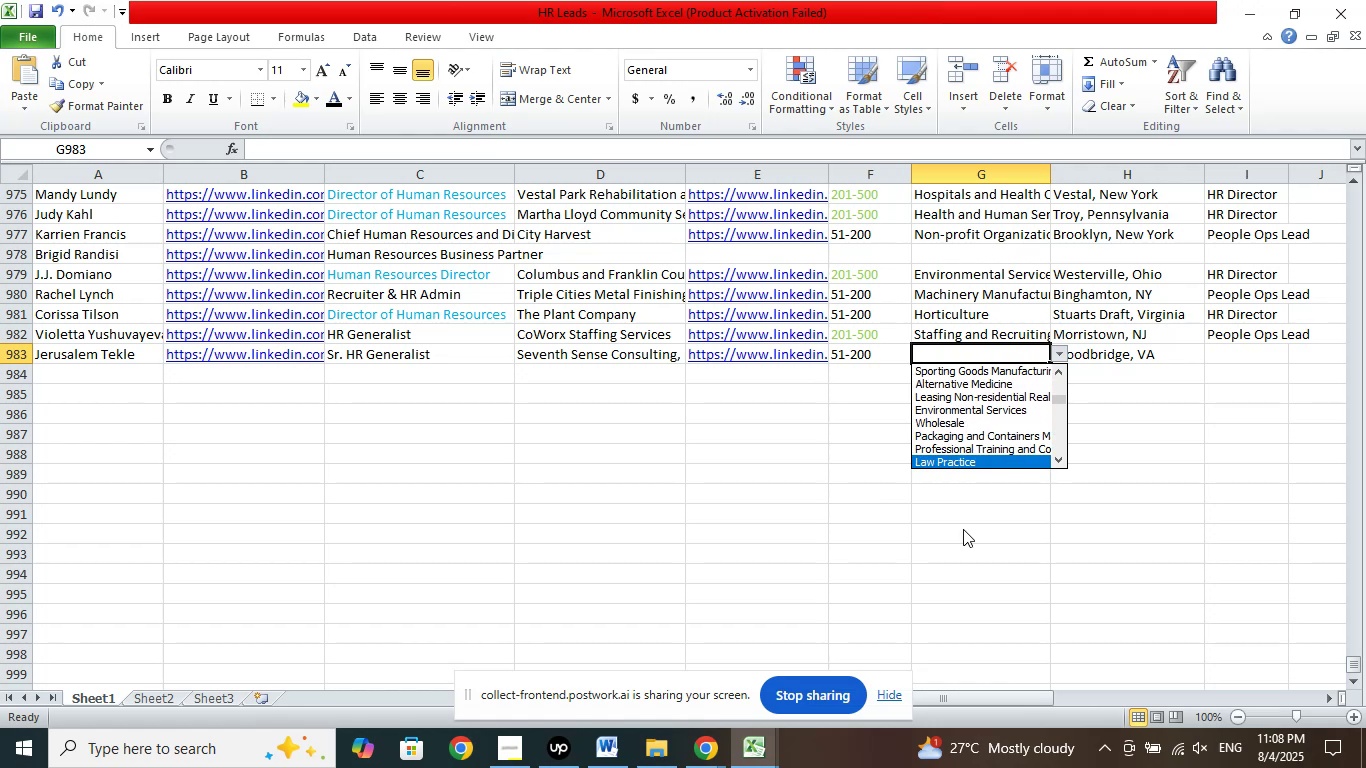 
key(ArrowDown)
 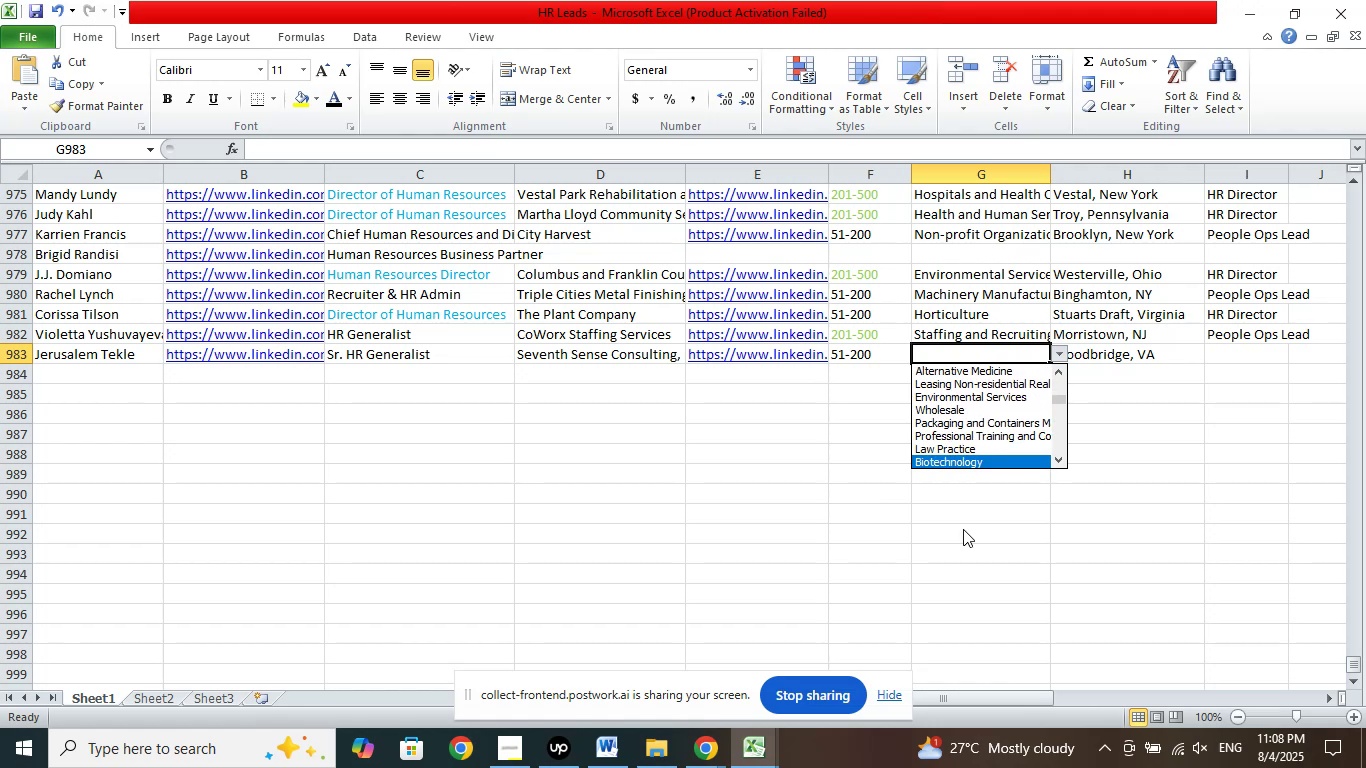 
key(ArrowDown)
 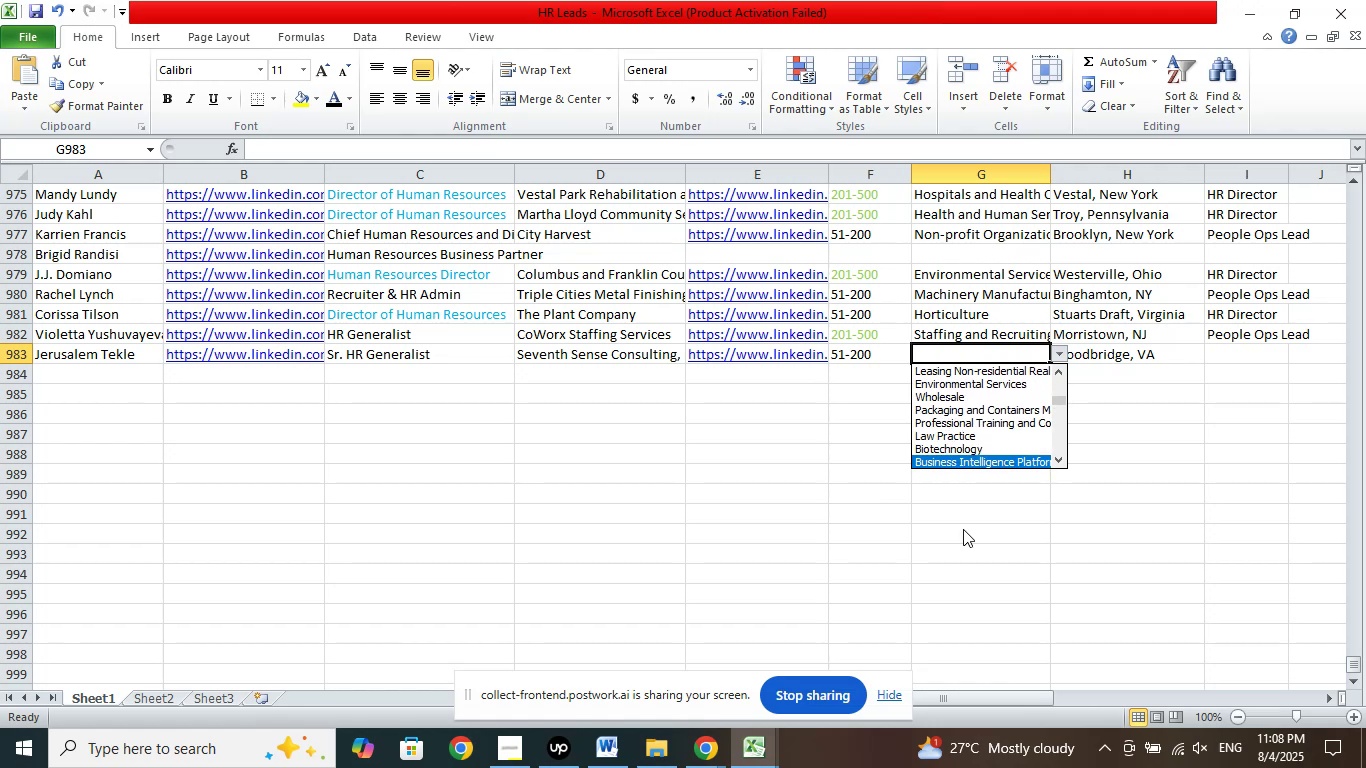 
key(ArrowDown)
 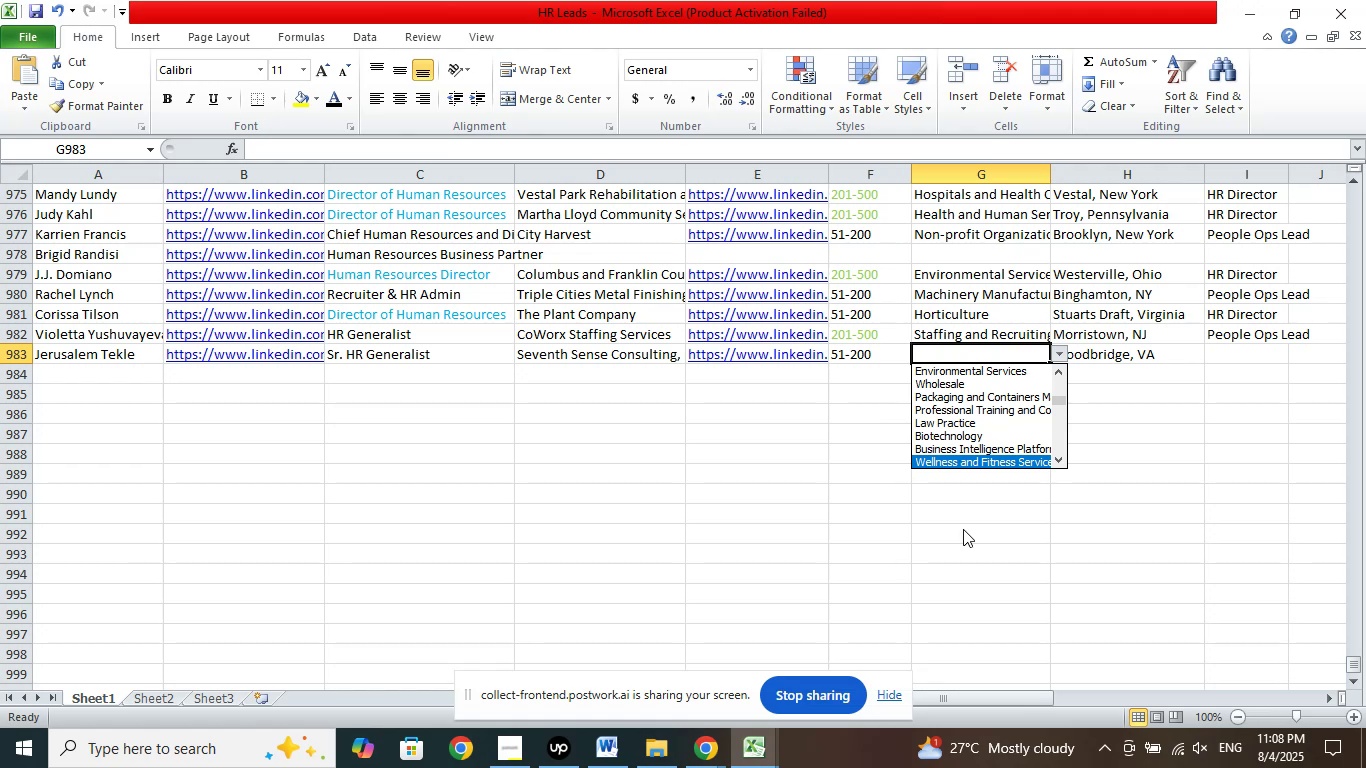 
key(ArrowDown)
 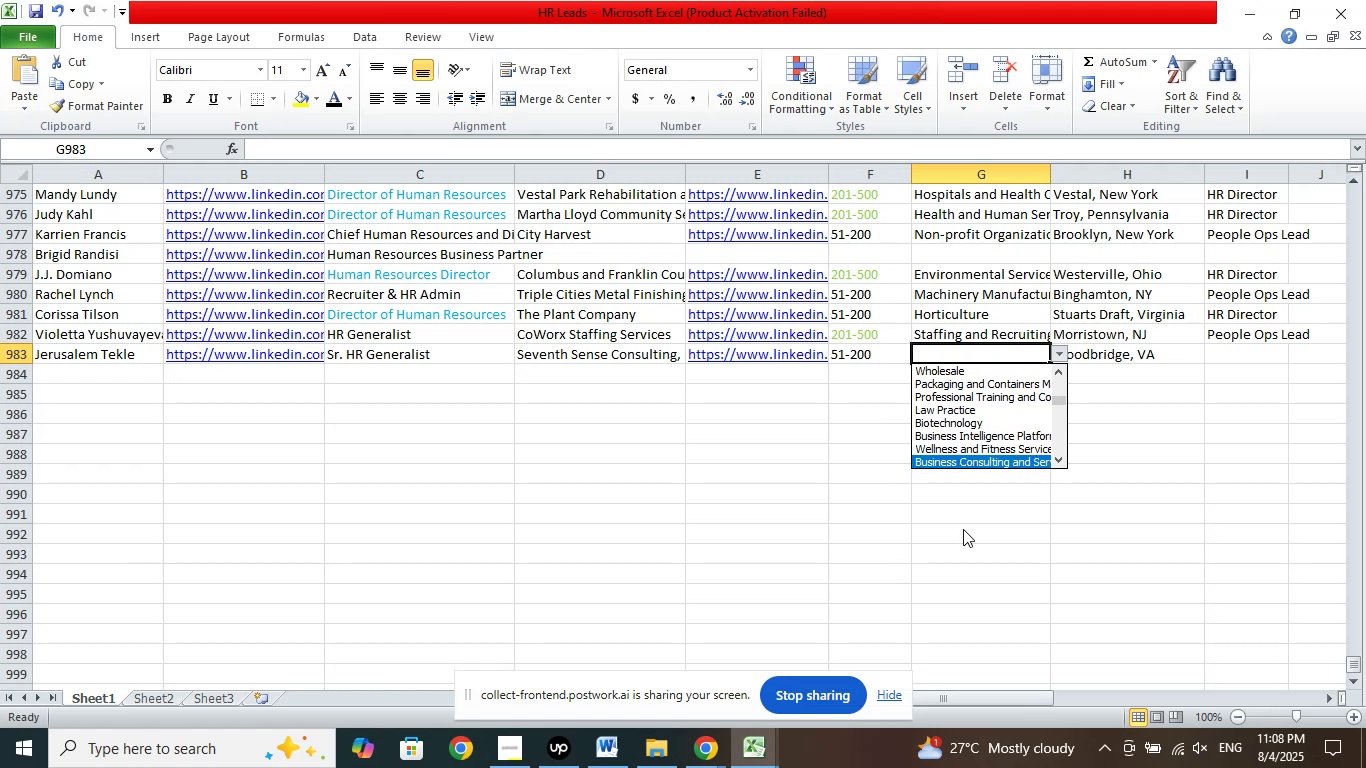 
key(ArrowDown)
 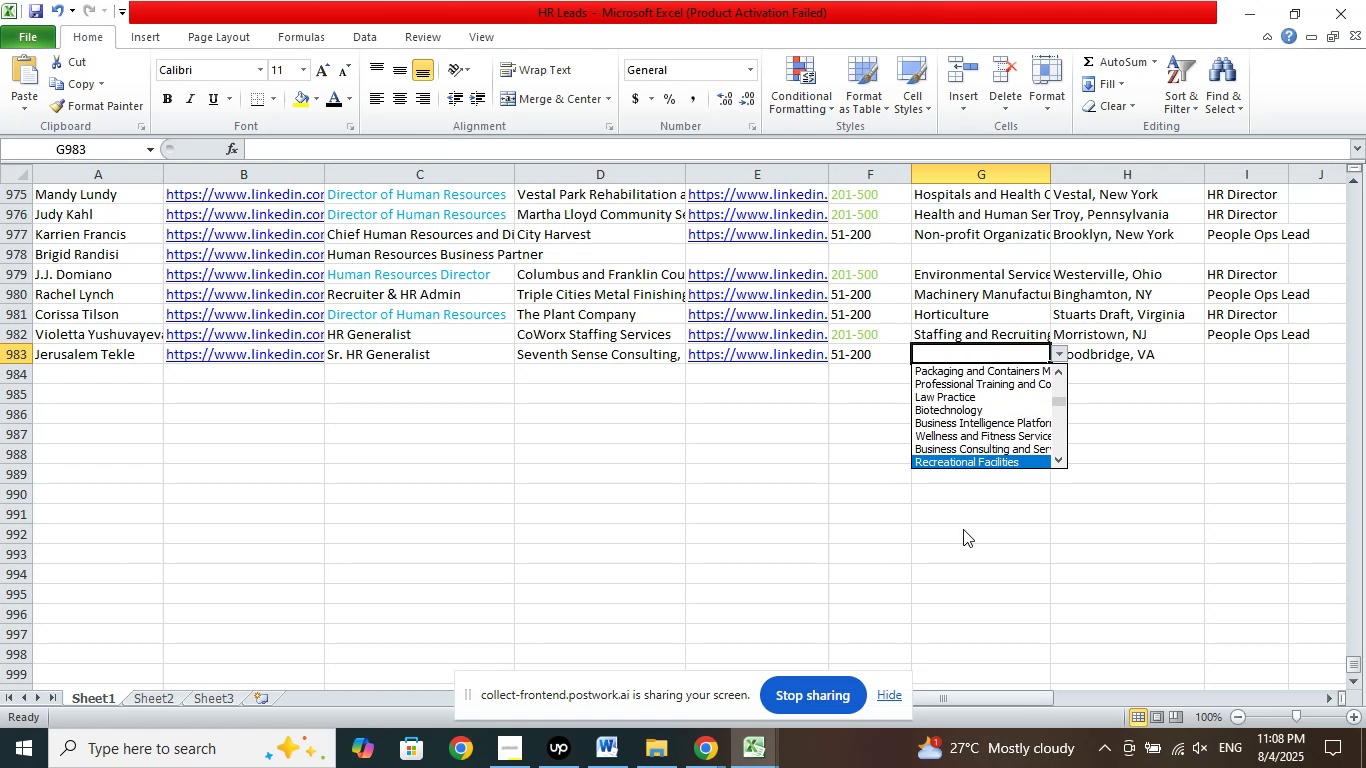 
key(ArrowUp)
 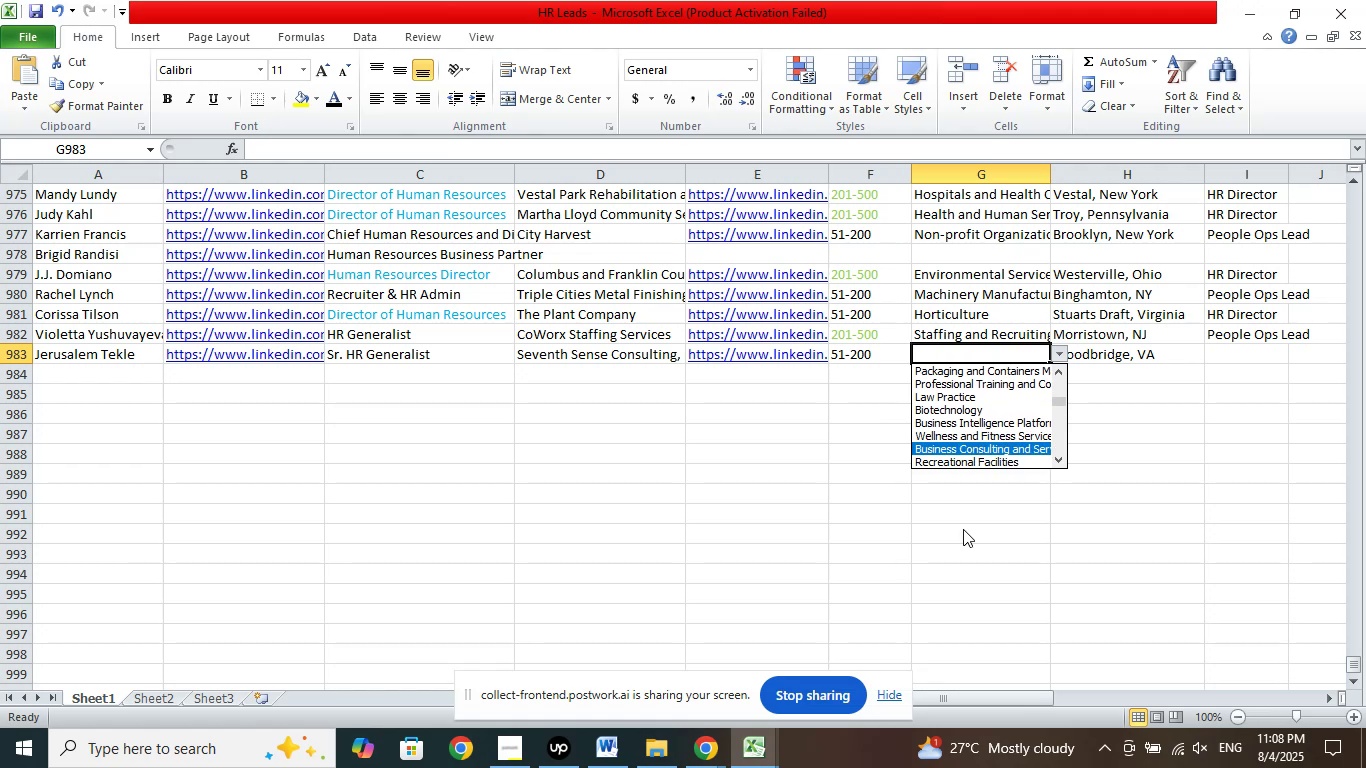 
key(Enter)
 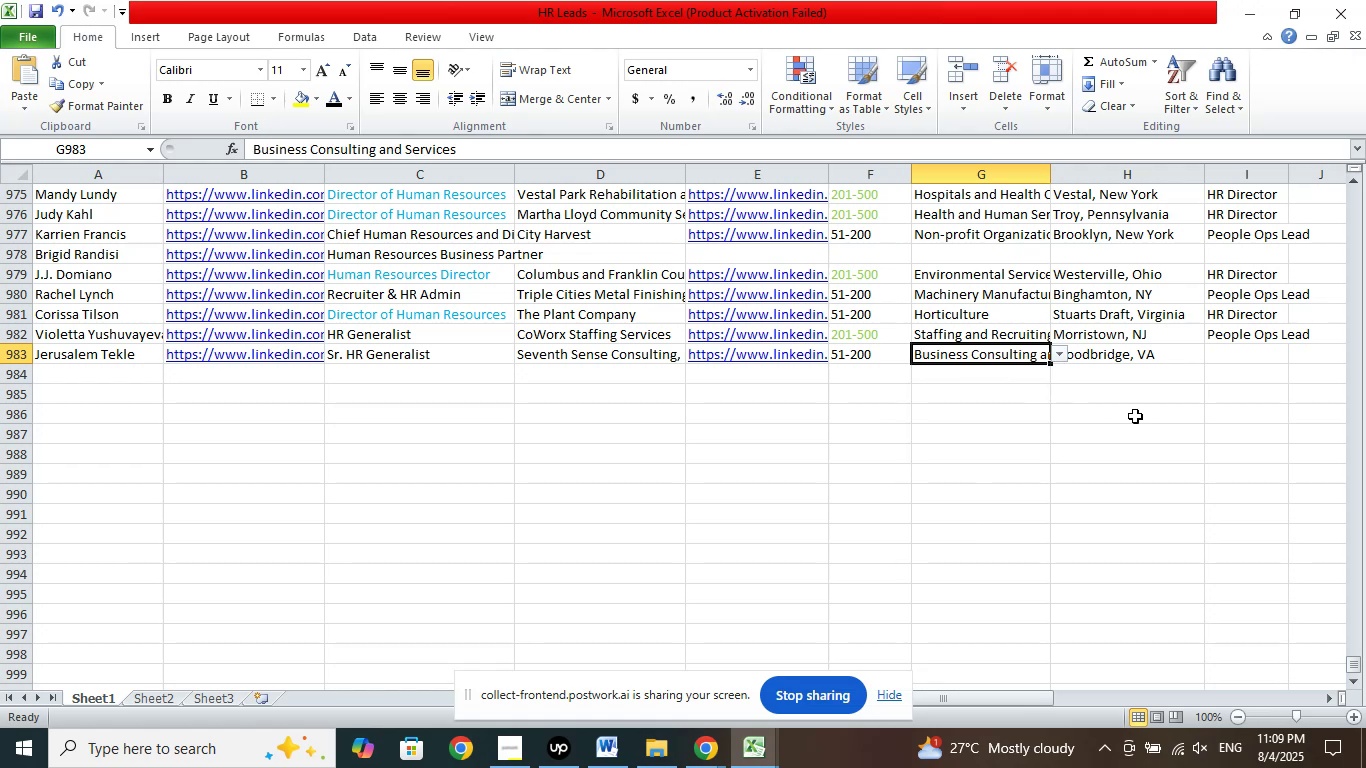 
left_click([1256, 352])
 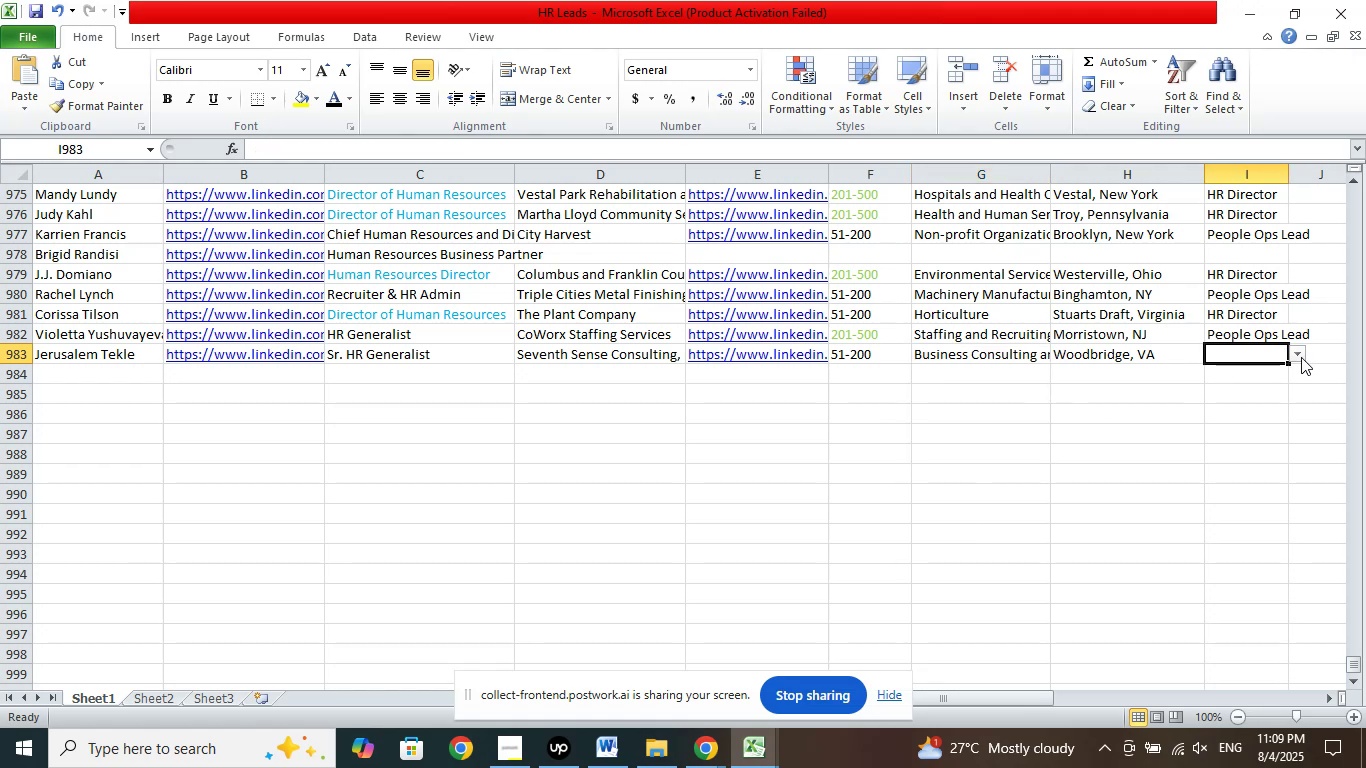 
left_click([1301, 356])
 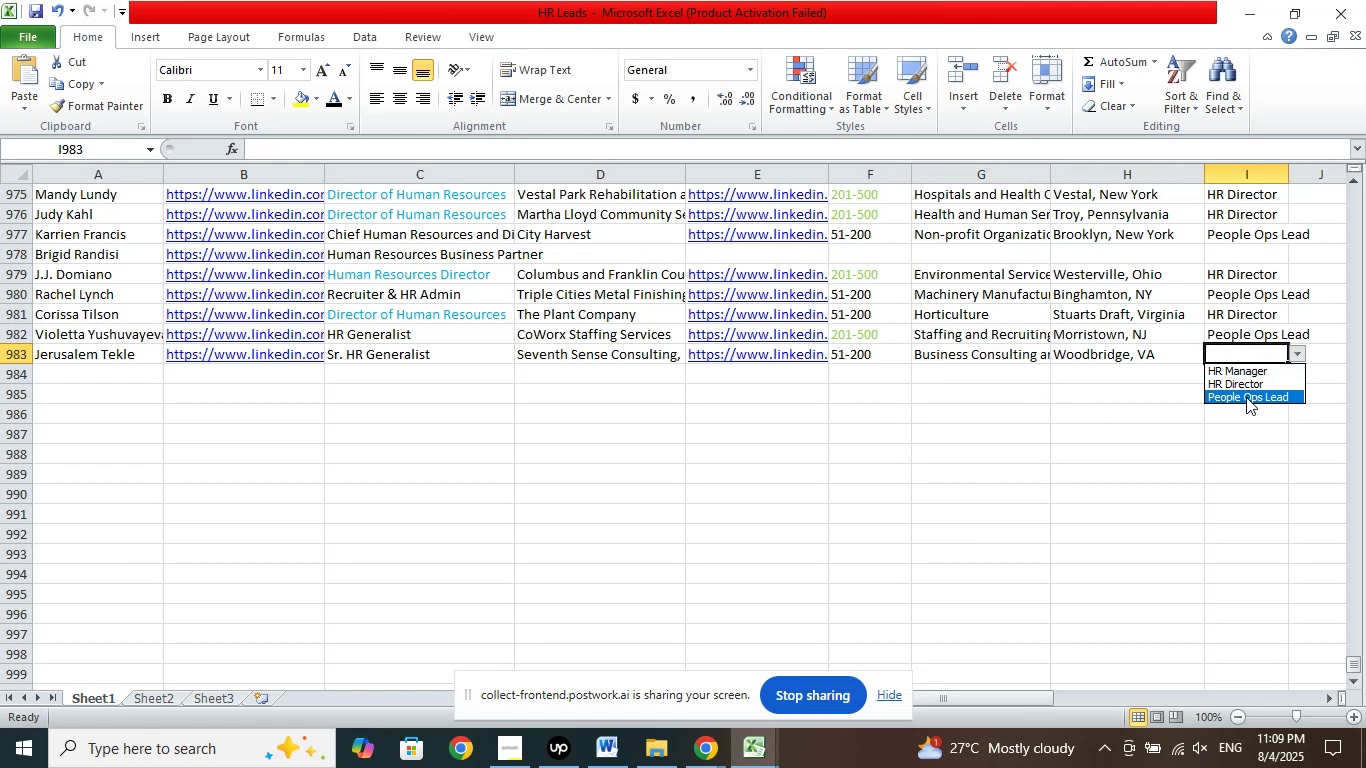 
double_click([994, 425])
 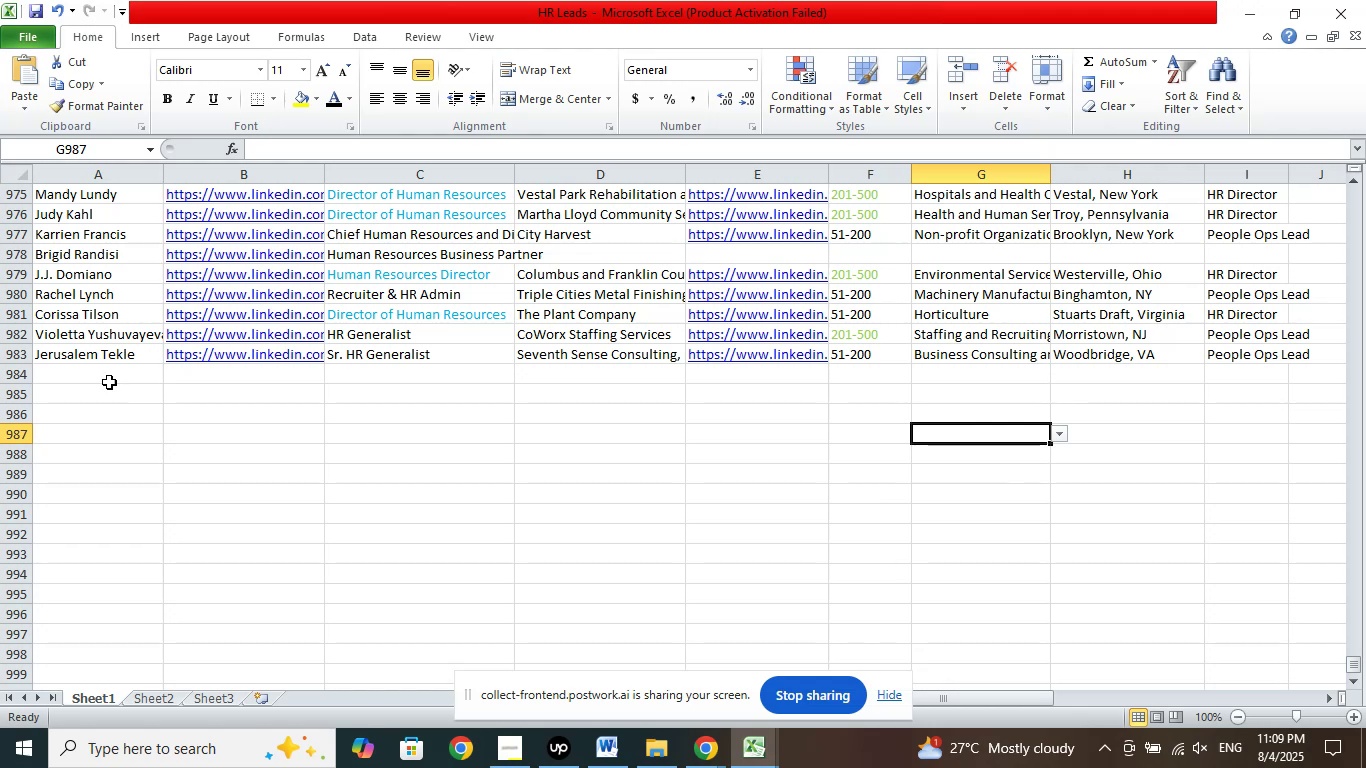 
left_click([98, 378])
 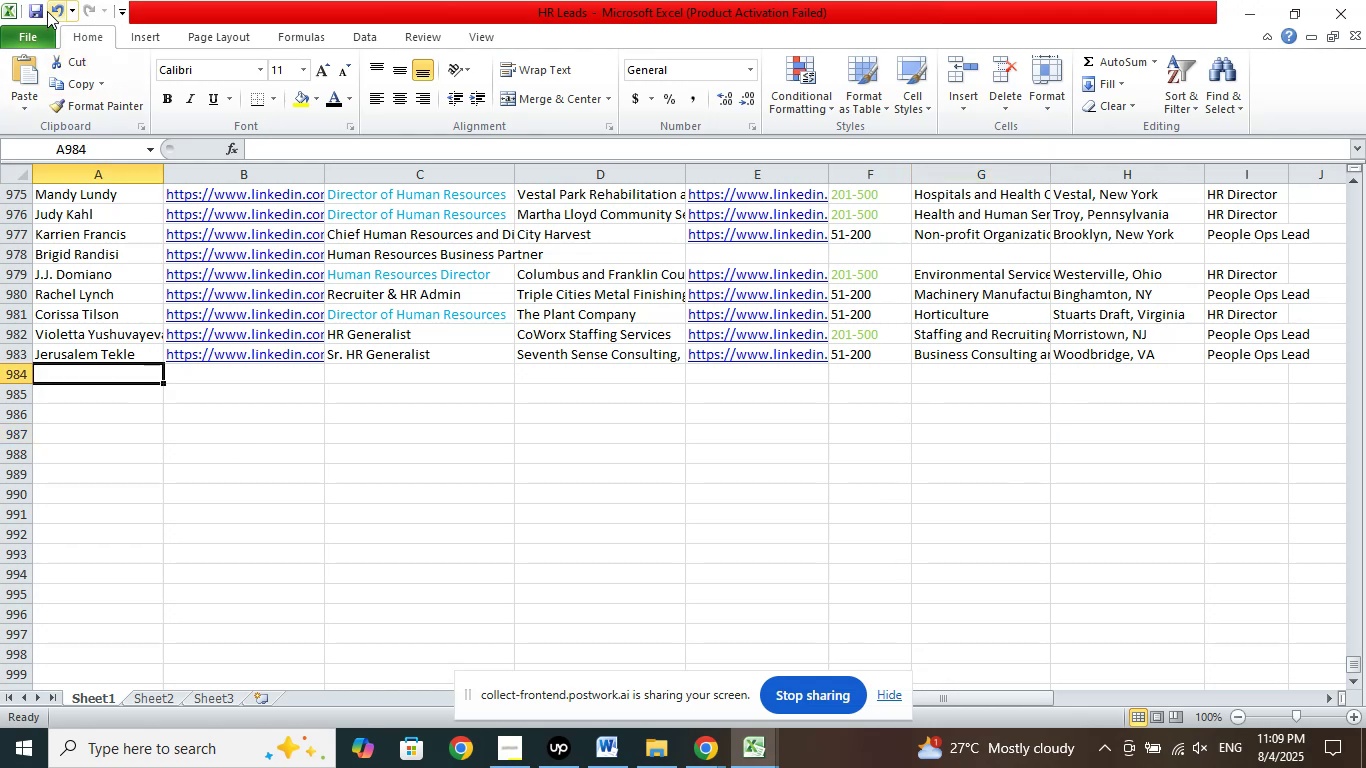 
left_click([27, 7])
 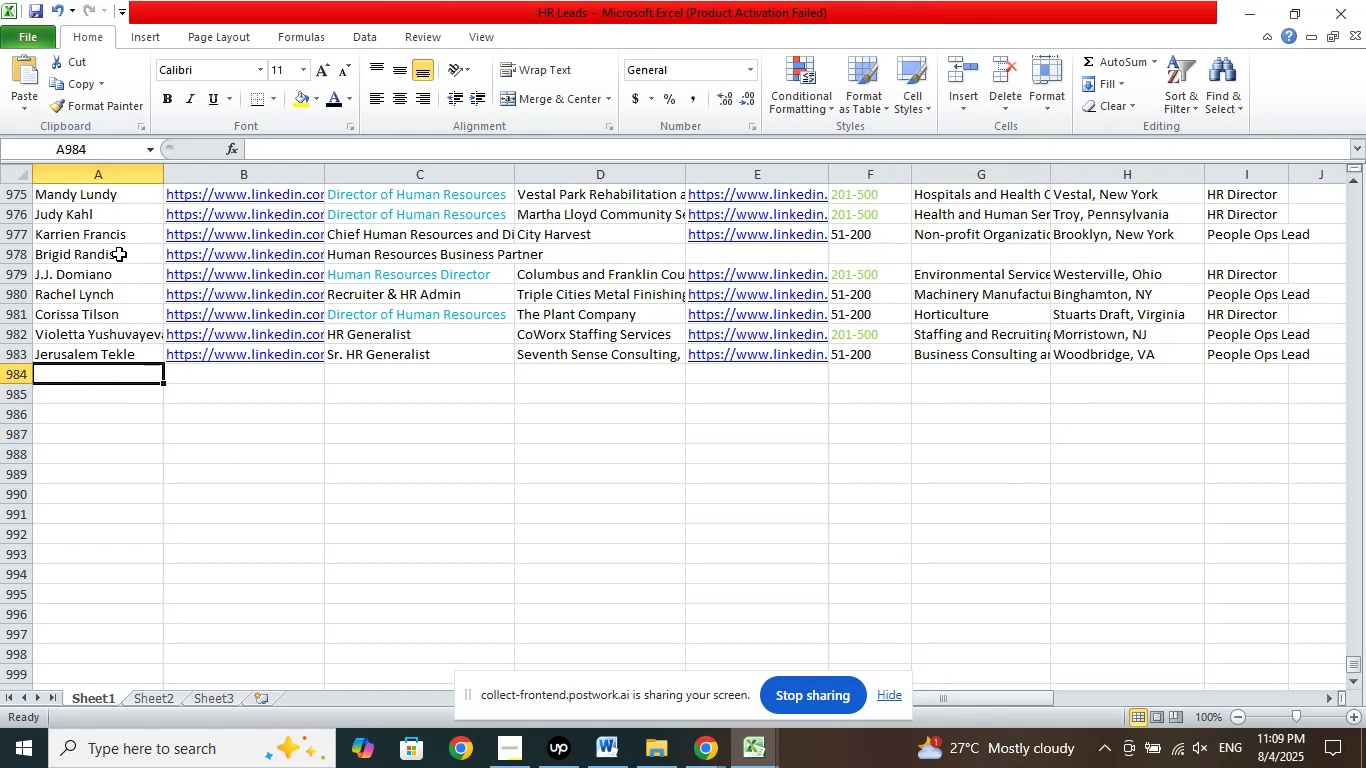 
left_click([119, 254])
 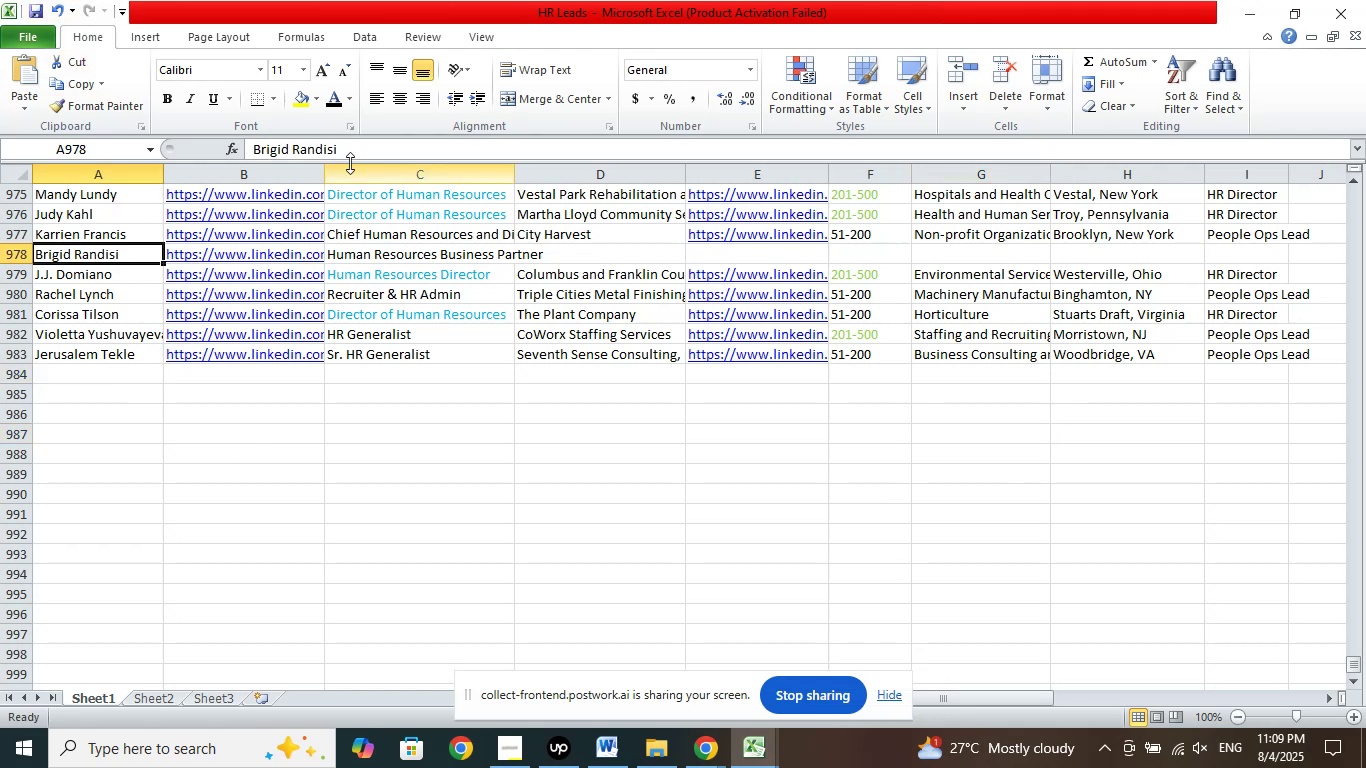 
left_click_drag(start_coordinate=[364, 156], to_coordinate=[215, 146])
 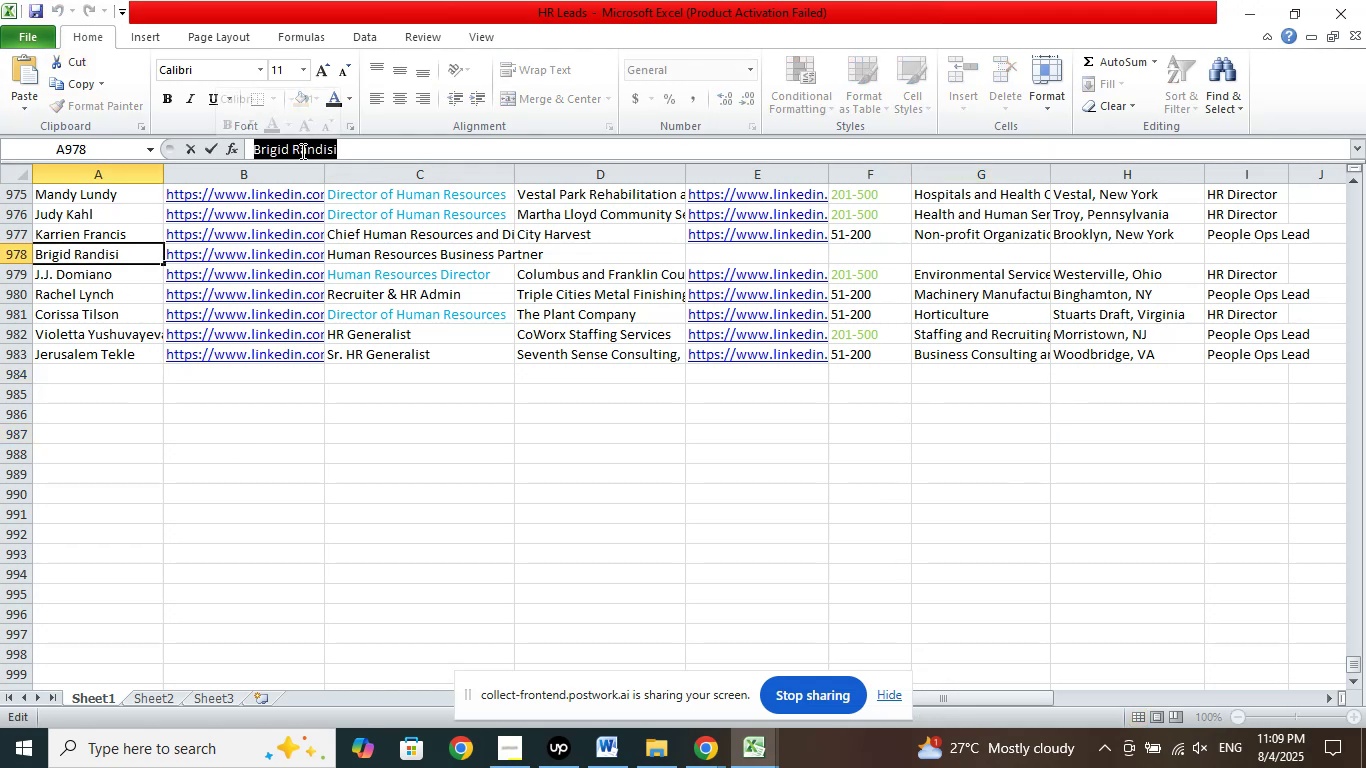 
right_click([301, 151])
 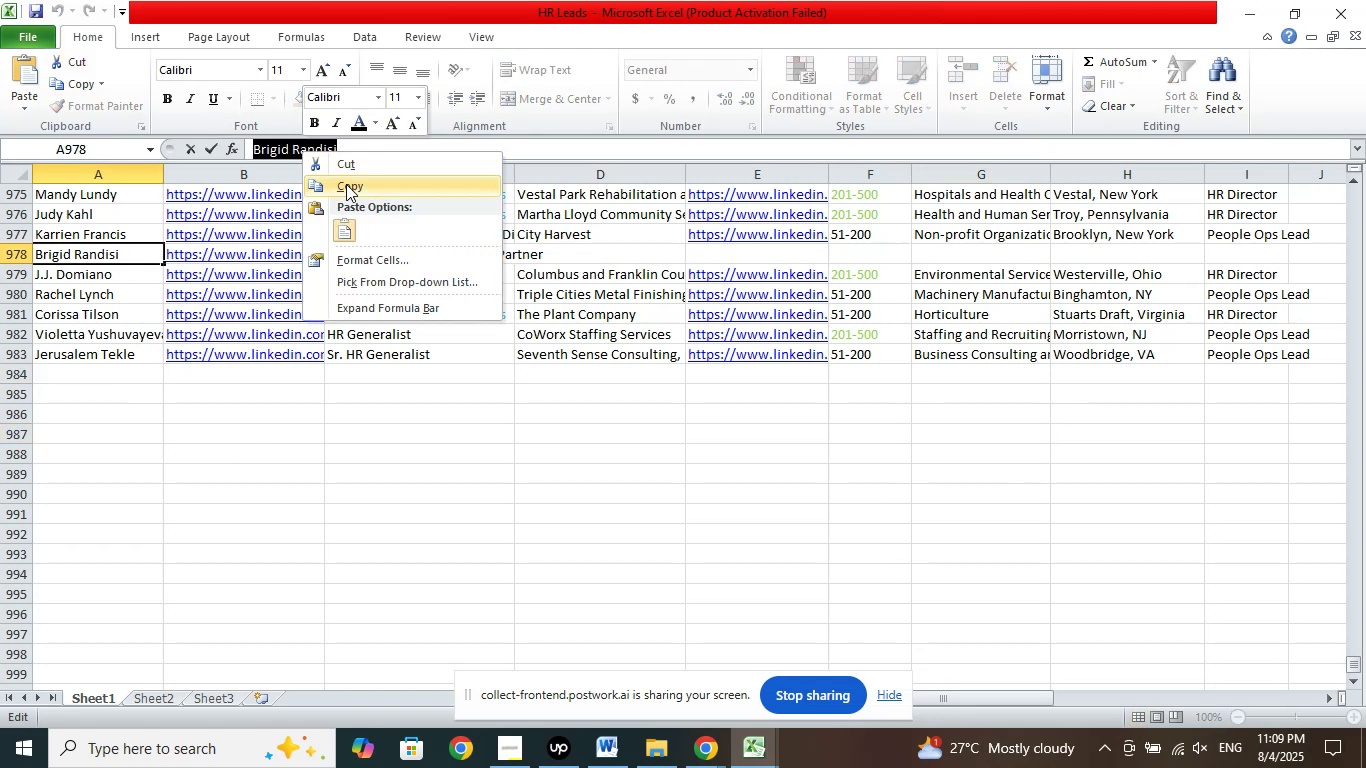 
left_click([347, 184])
 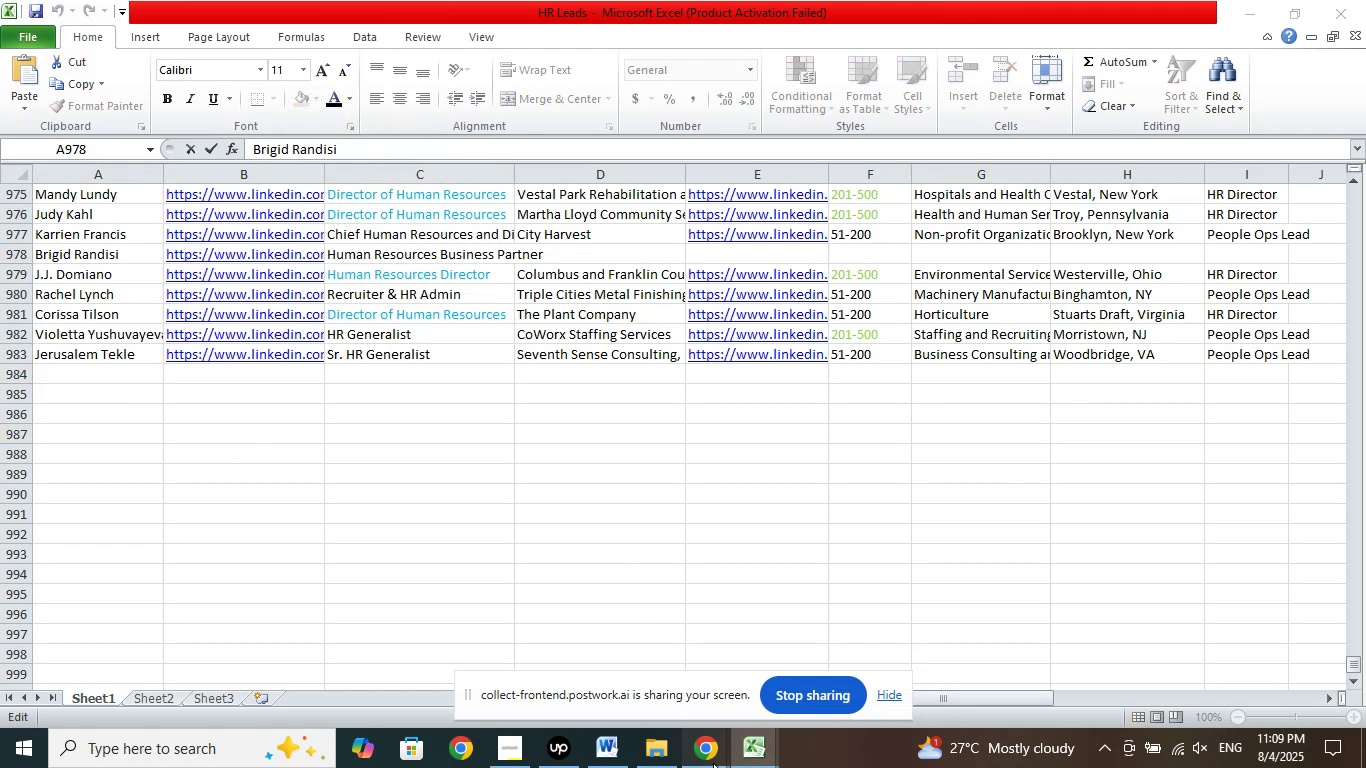 
left_click([646, 671])
 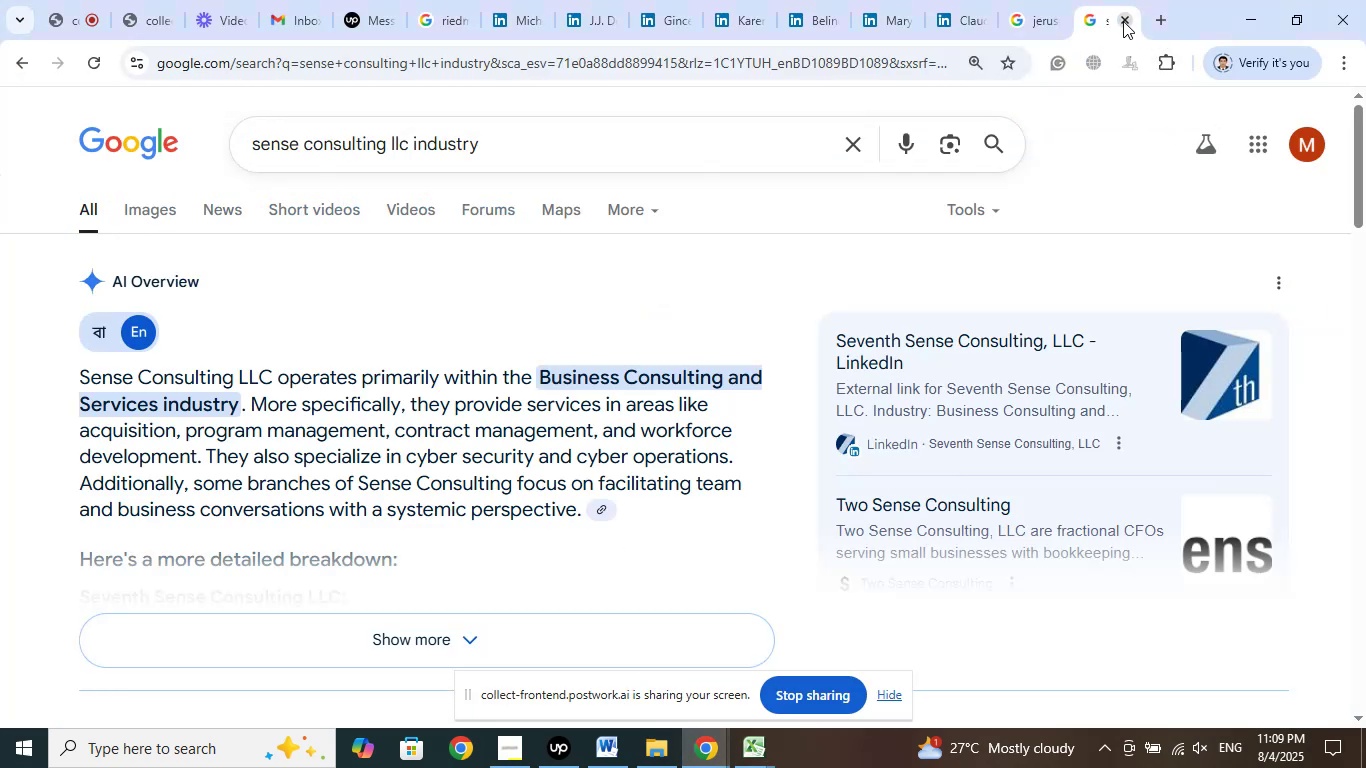 
left_click([1124, 20])
 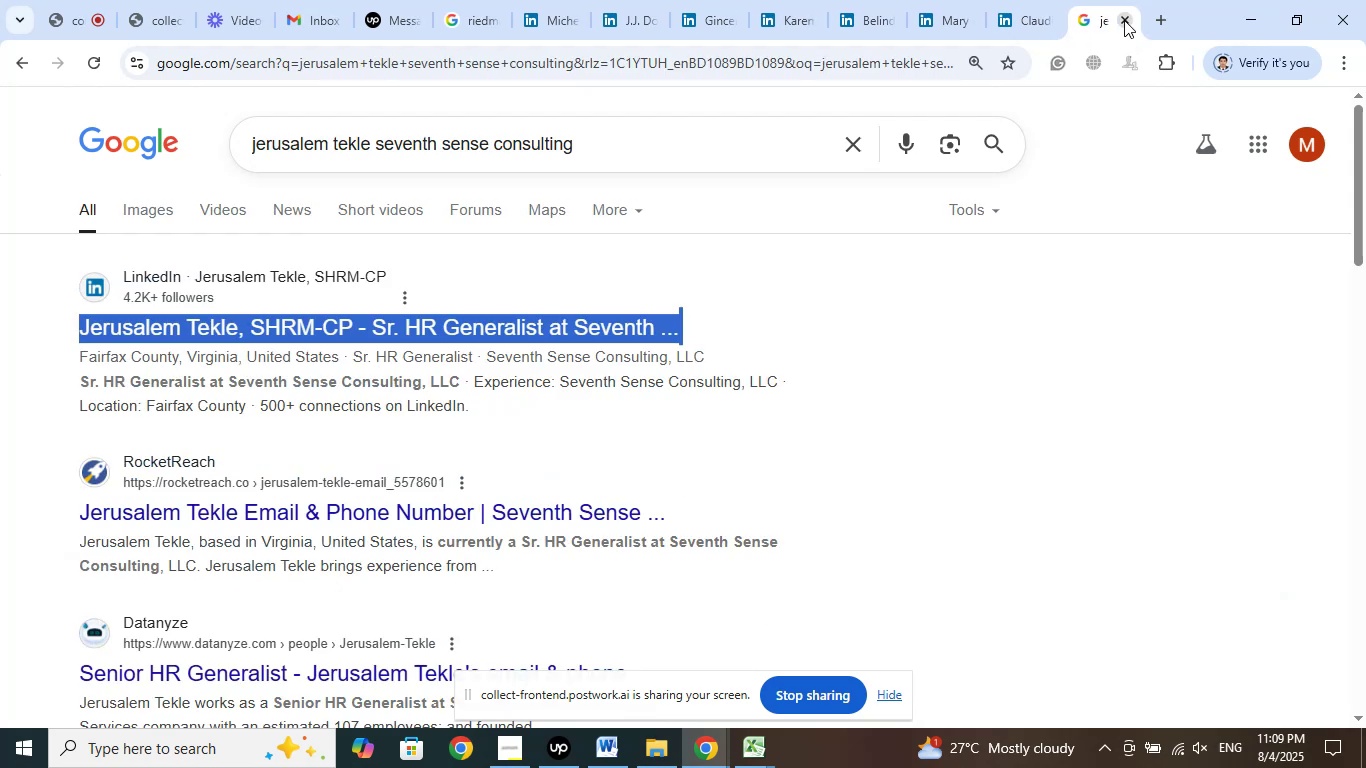 
left_click([1124, 20])
 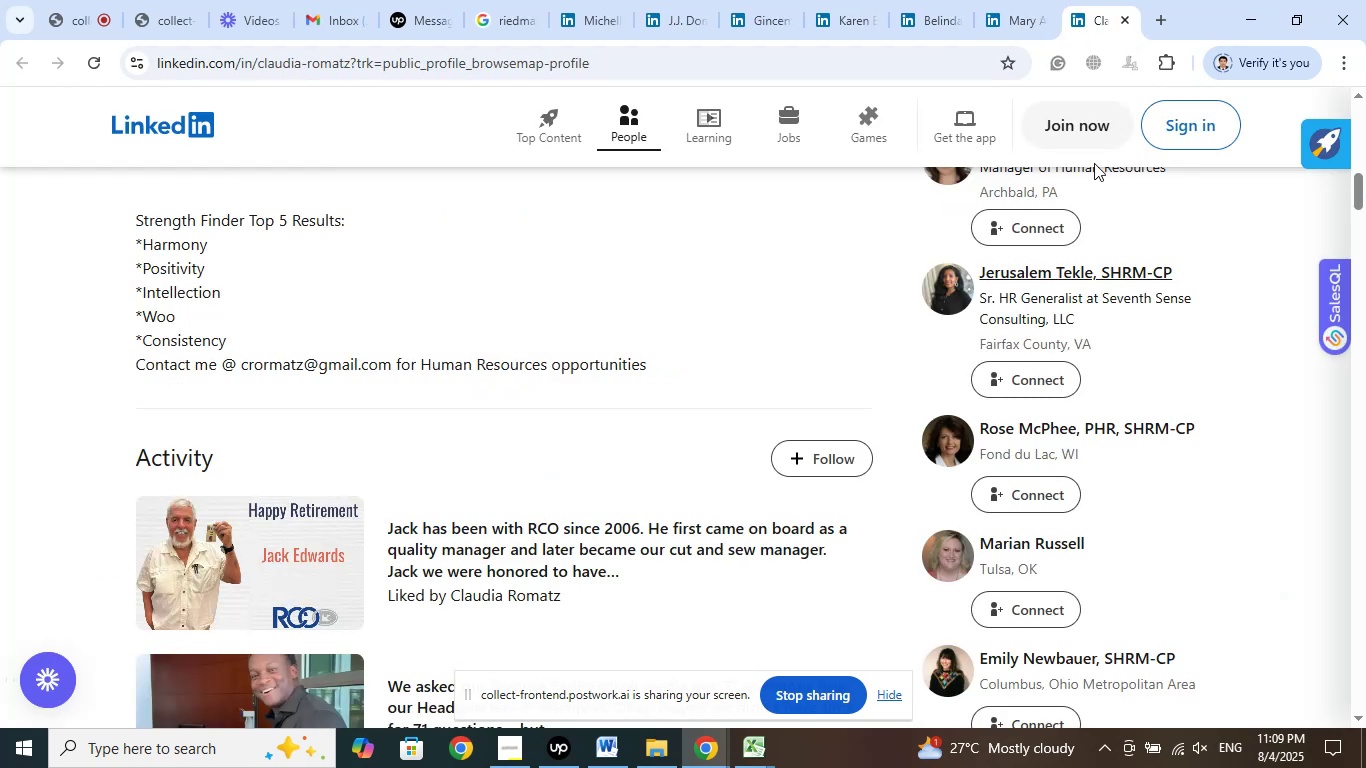 
scroll: coordinate [836, 340], scroll_direction: up, amount: 14.0
 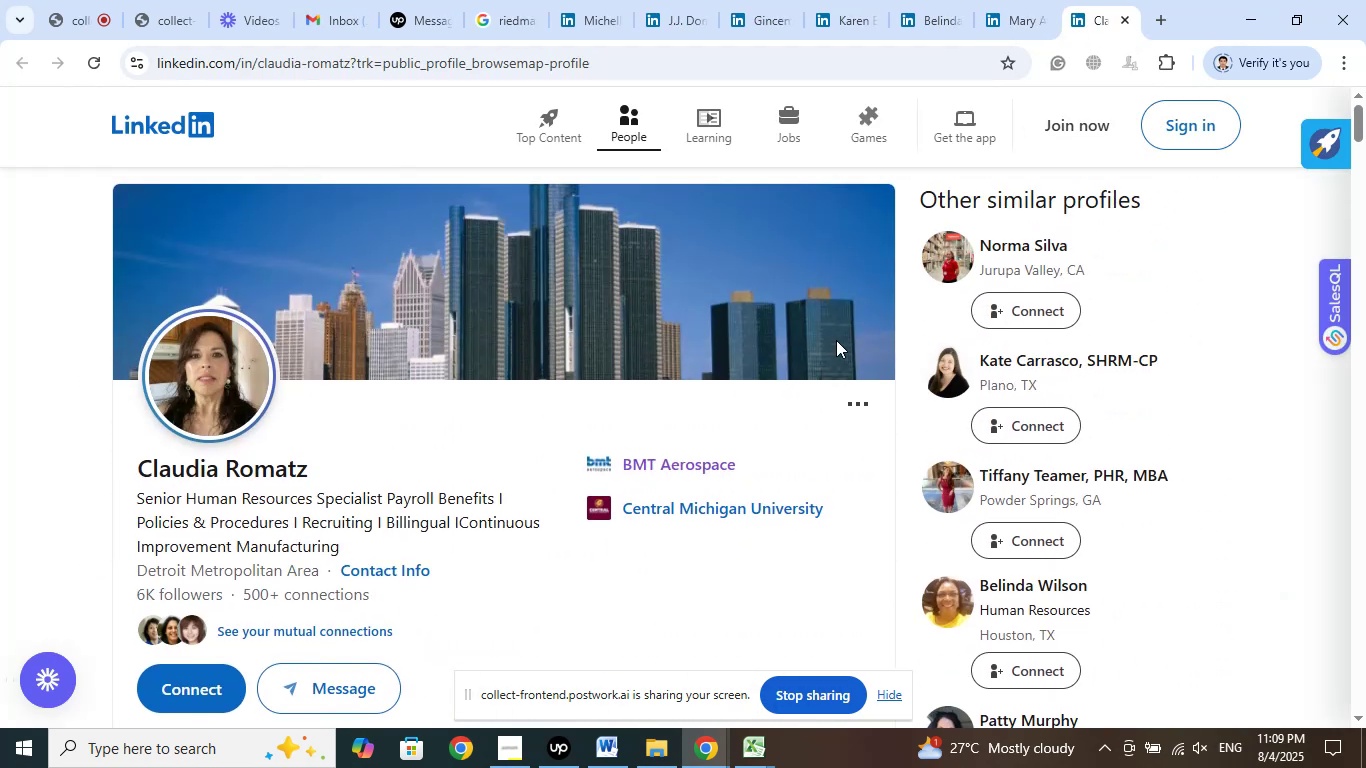 
scroll: coordinate [838, 338], scroll_direction: down, amount: 9.0
 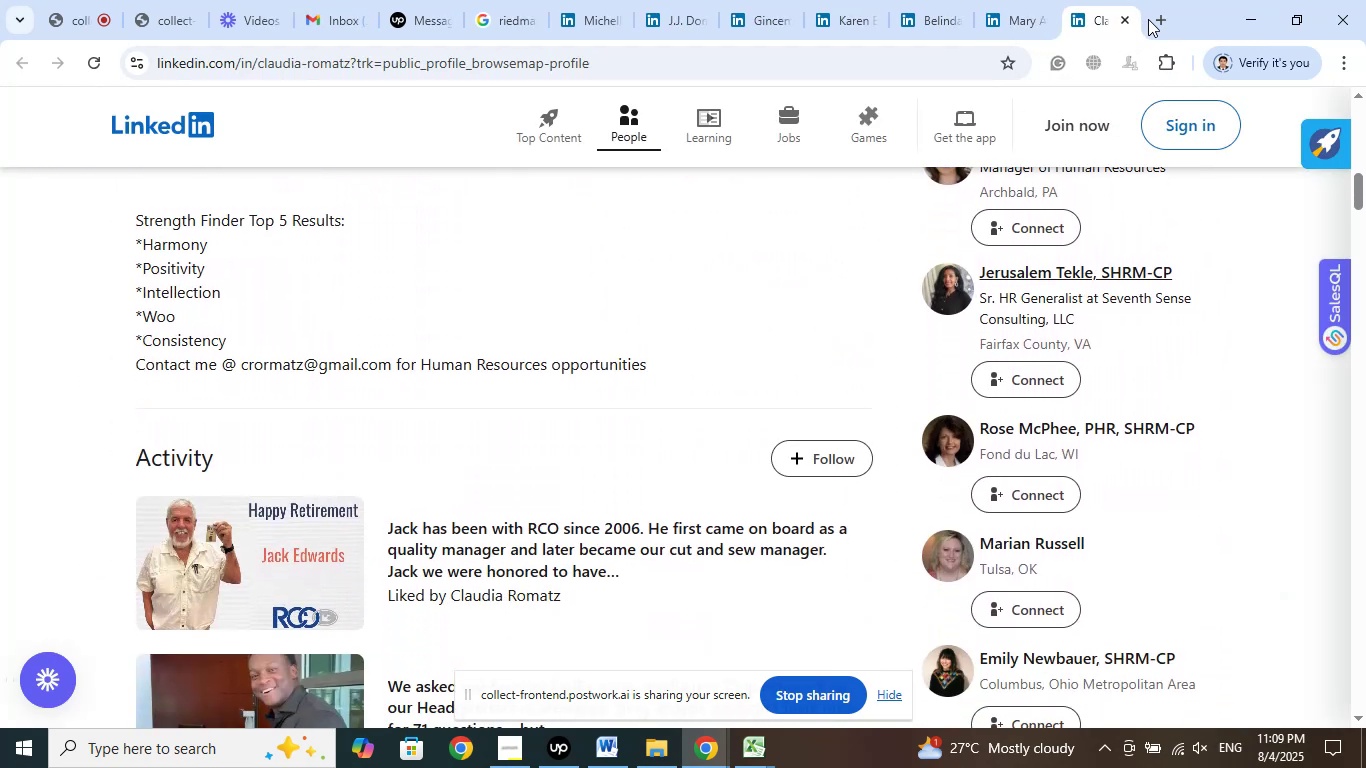 
left_click([1159, 22])
 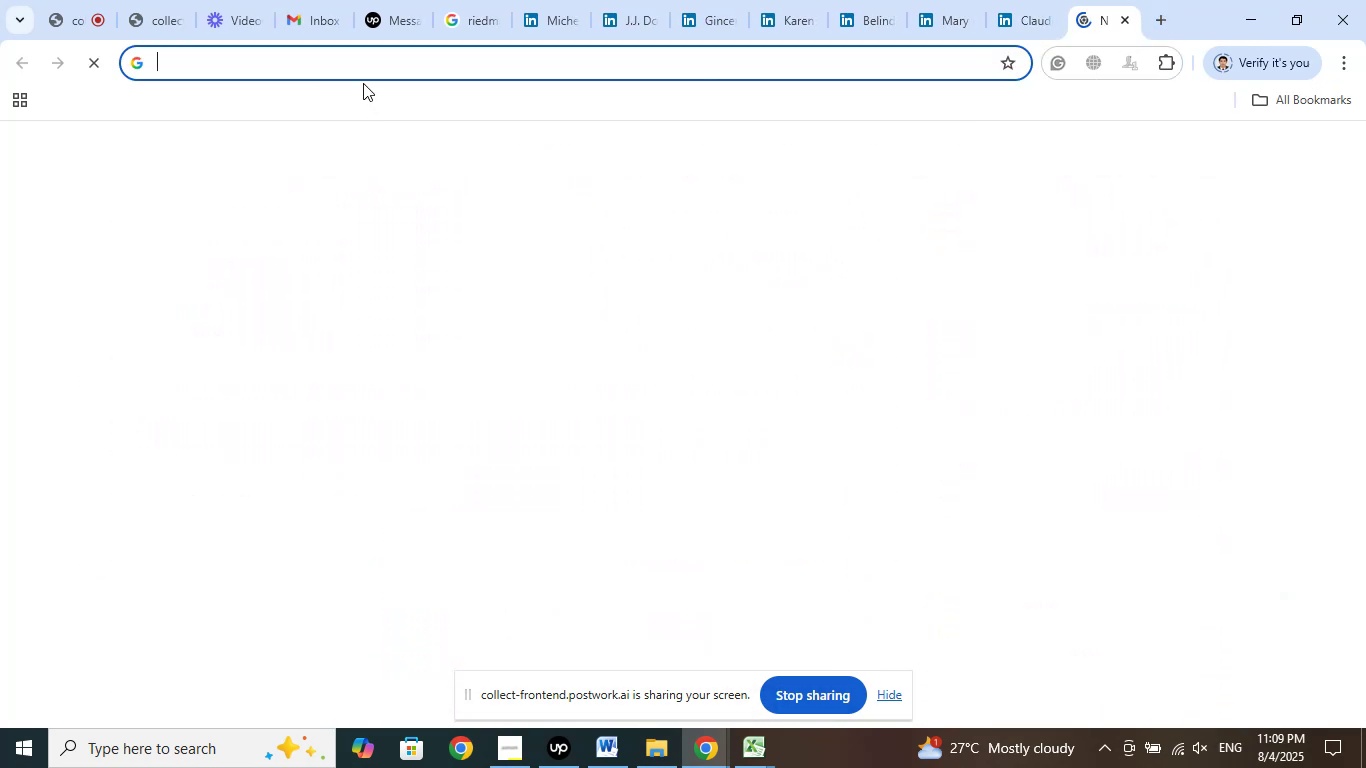 
right_click([363, 75])
 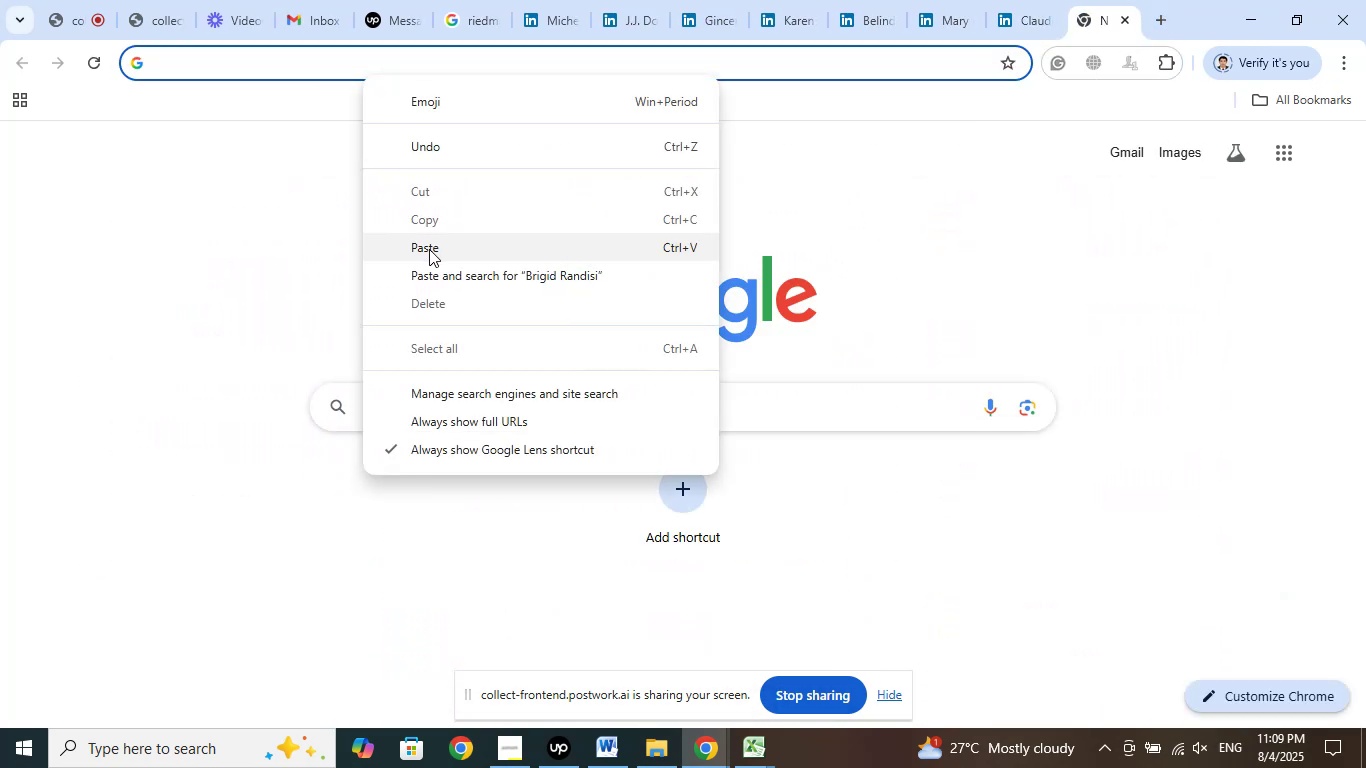 
left_click([429, 249])
 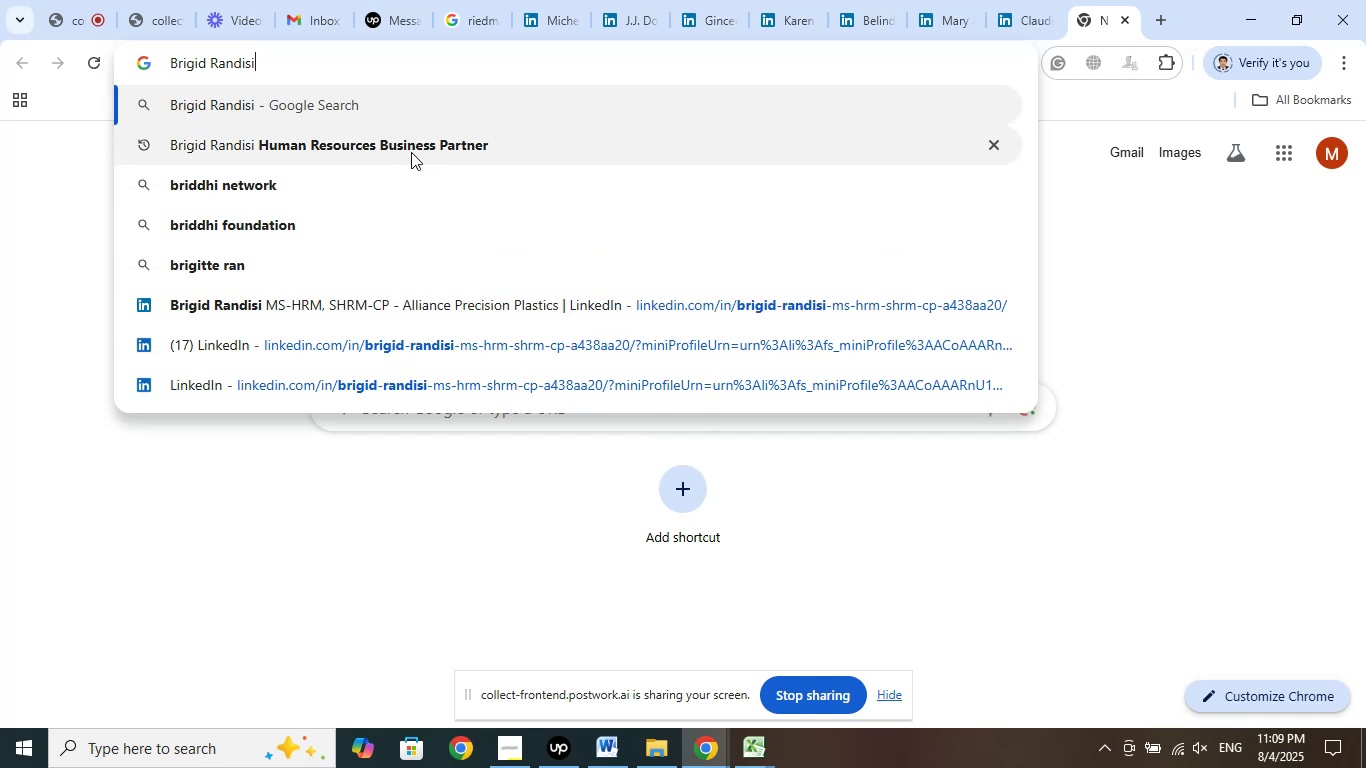 
left_click([414, 147])
 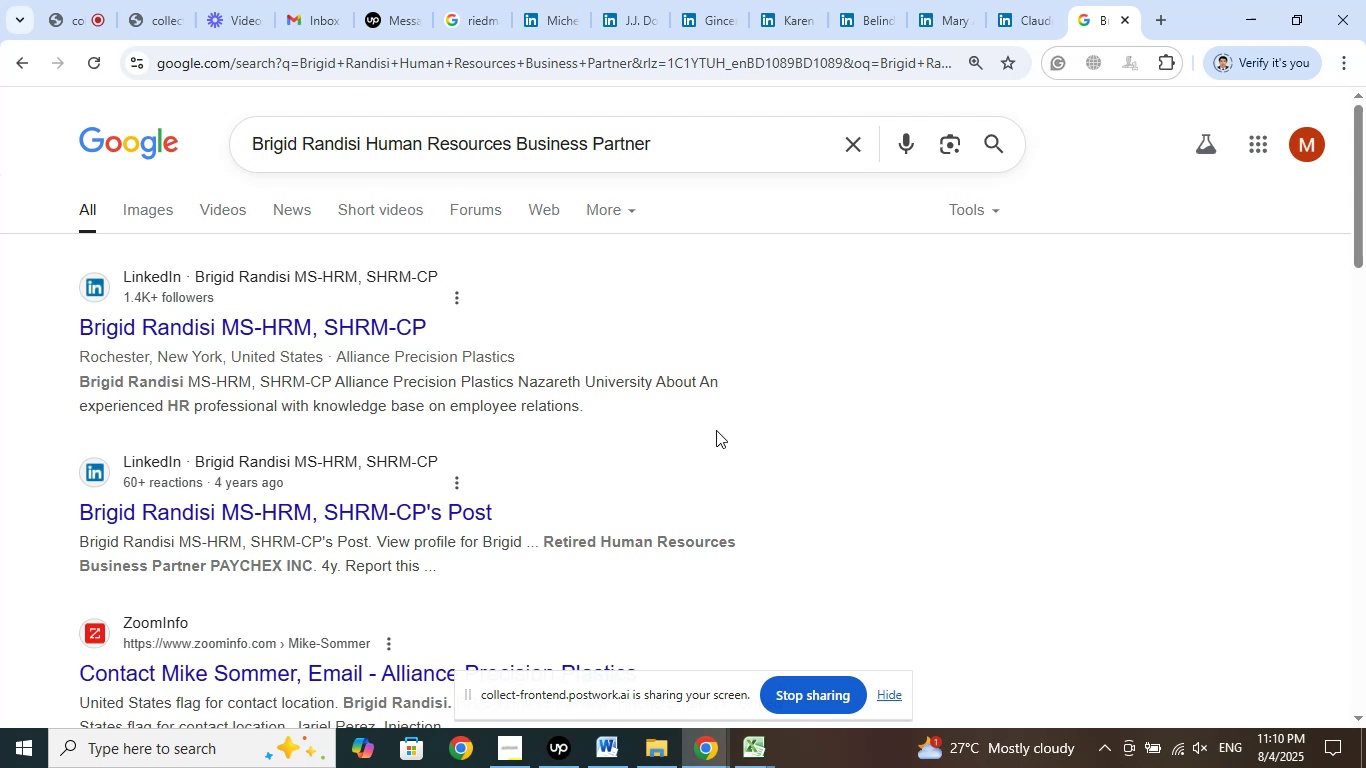 
wait(42.62)
 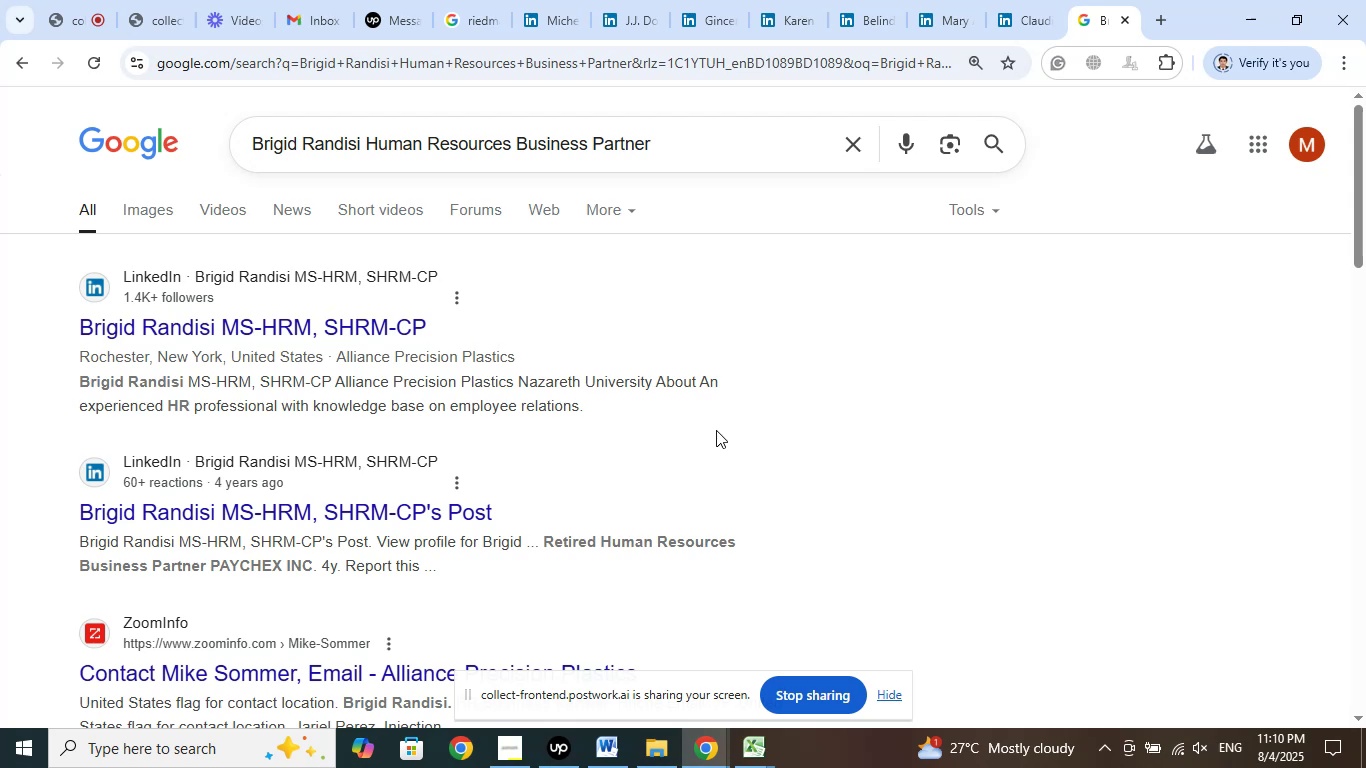 
left_click_drag(start_coordinate=[334, 389], to_coordinate=[514, 384])
 